 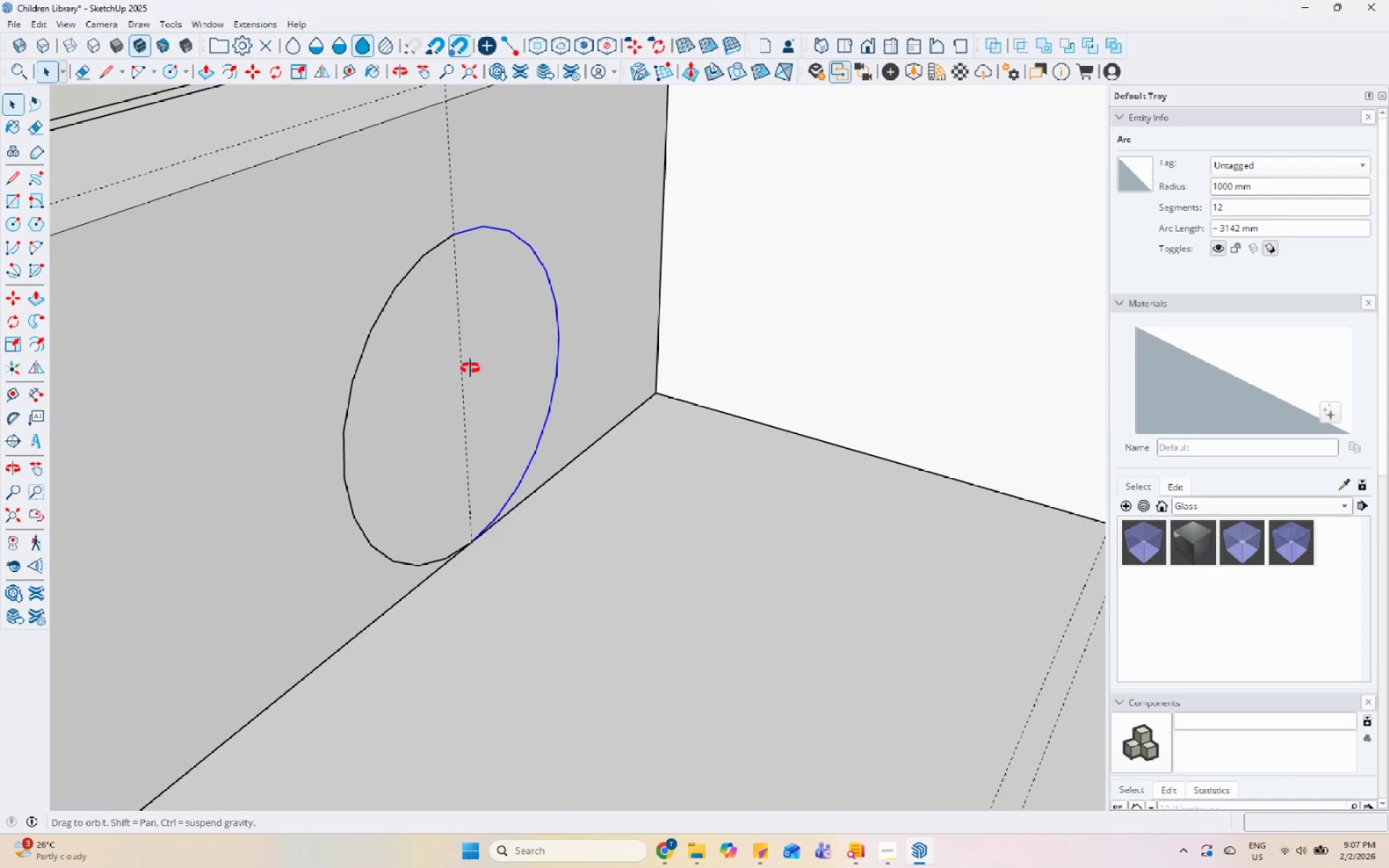 
left_click([575, 333])
 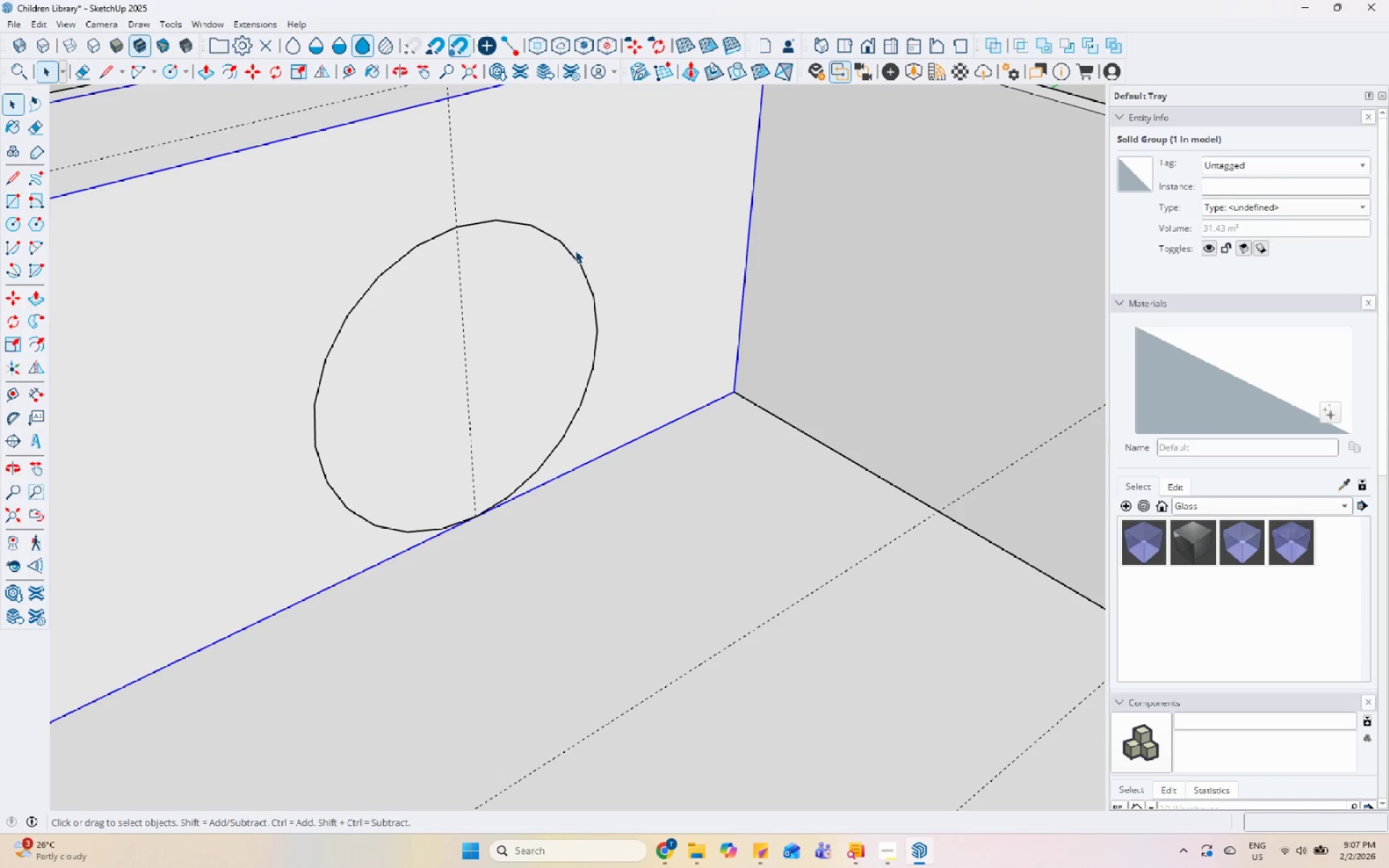 
left_click([574, 252])
 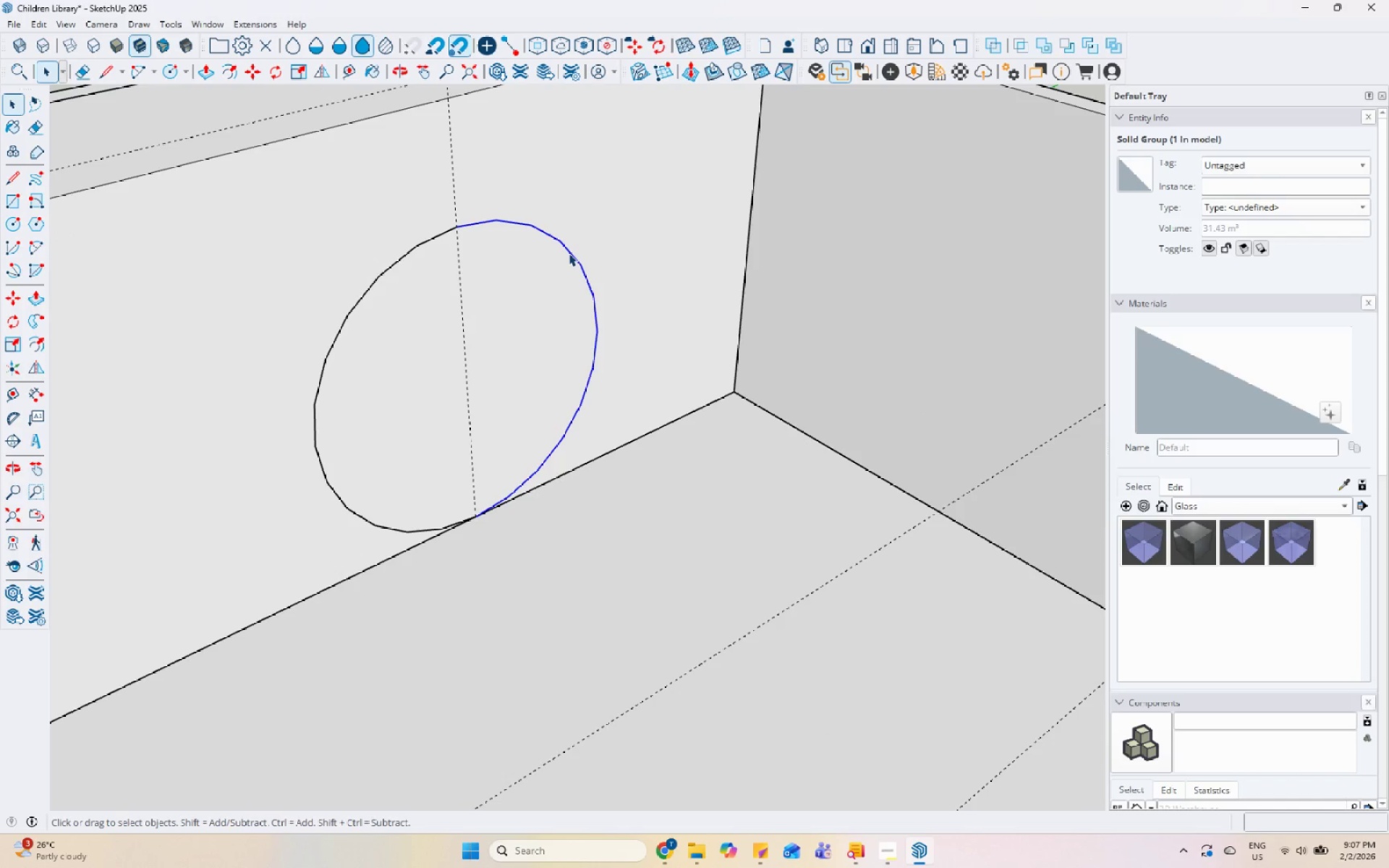 
hold_key(key=ControlLeft, duration=1.05)
left_click([431, 240])
 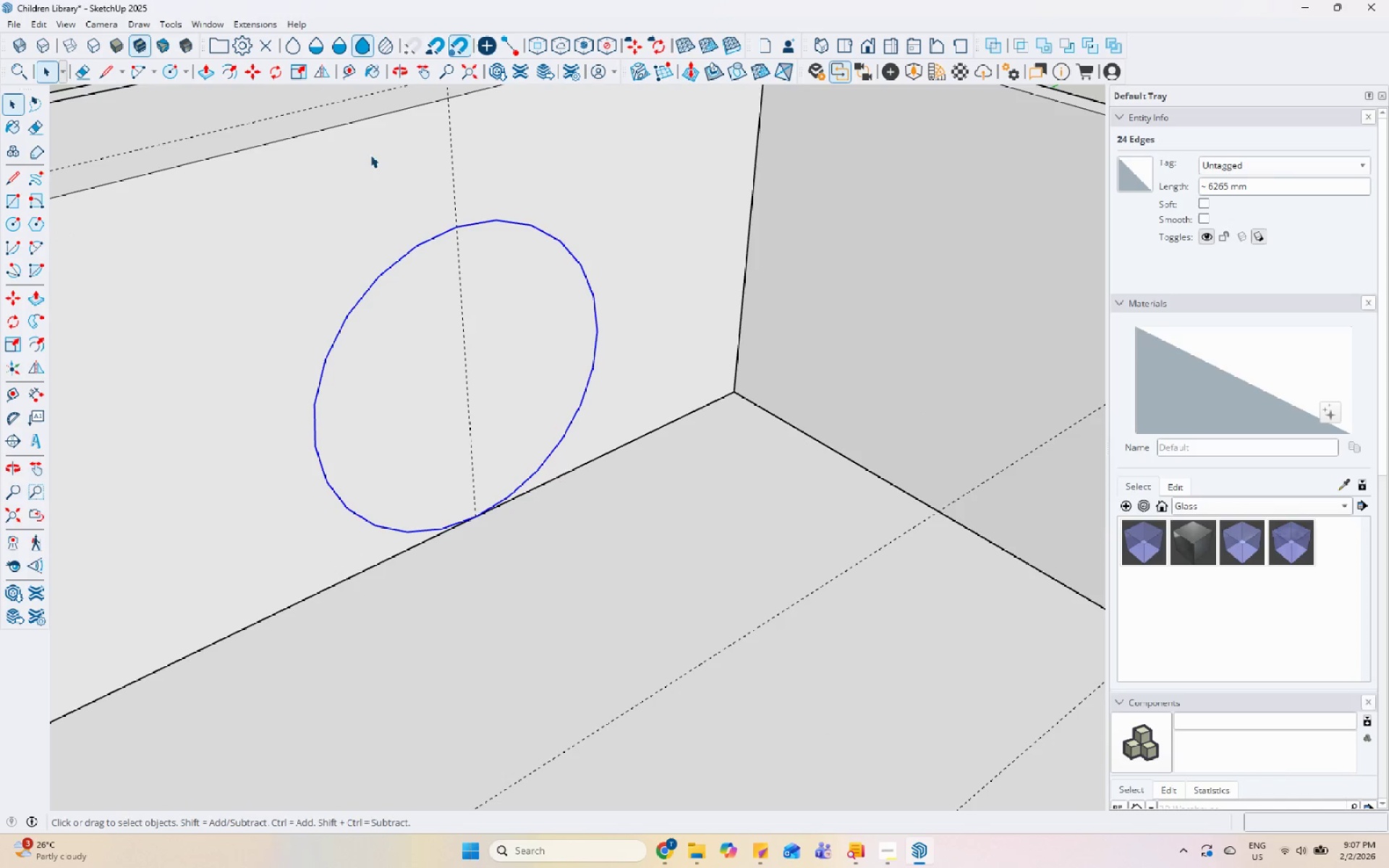 
key(Control+X)
 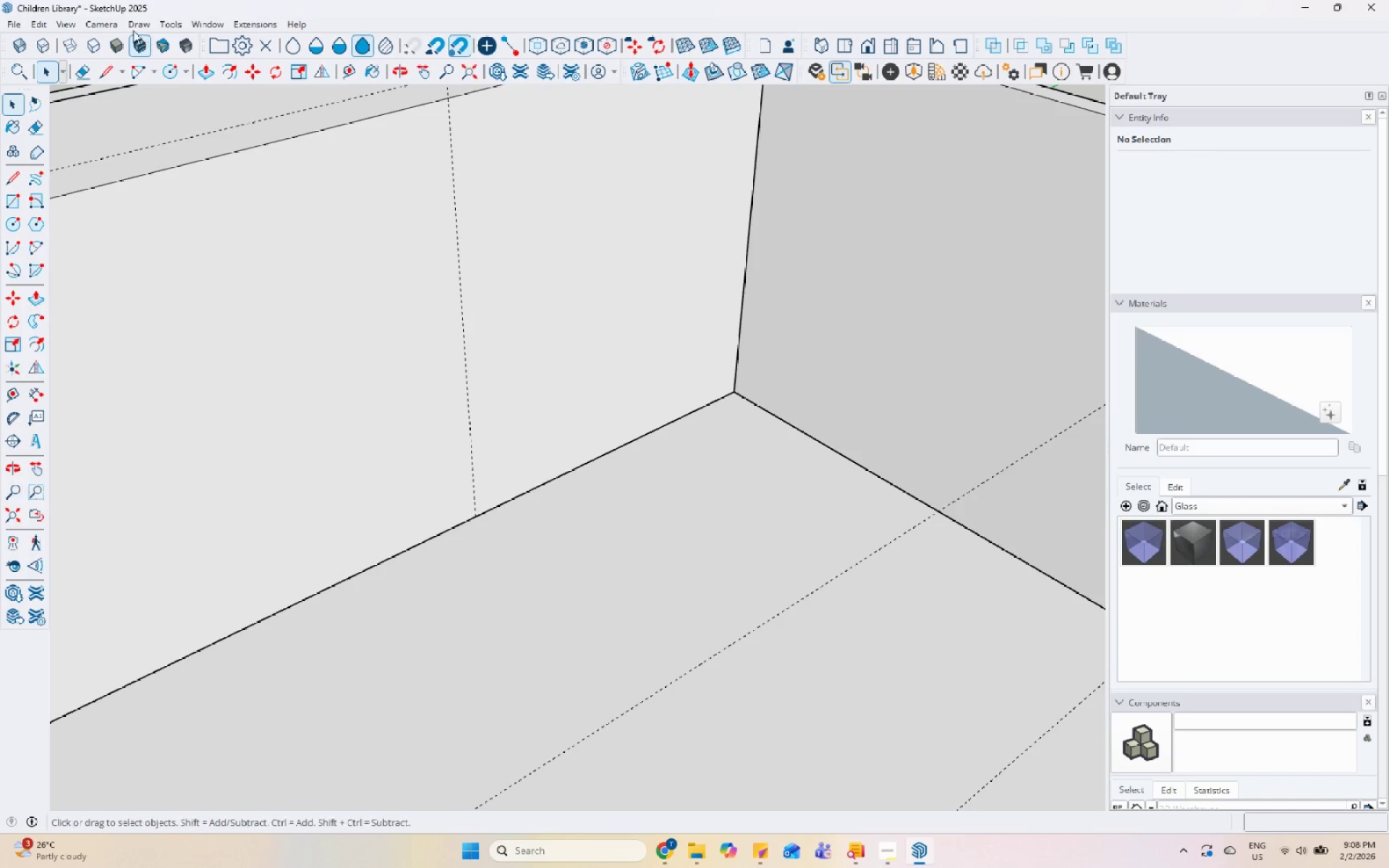 
left_click([133, 30])
 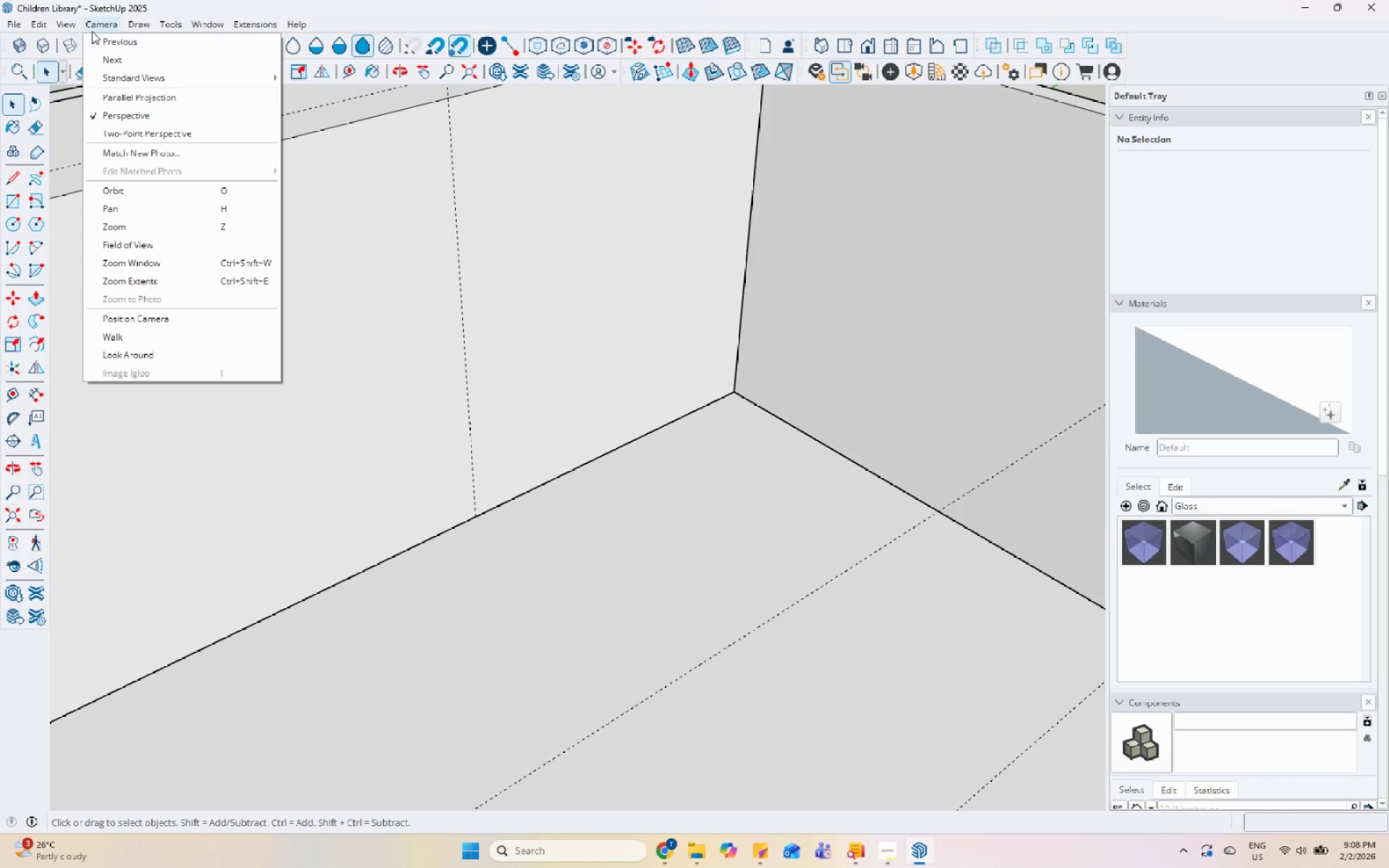 
left_click([92, 30])
 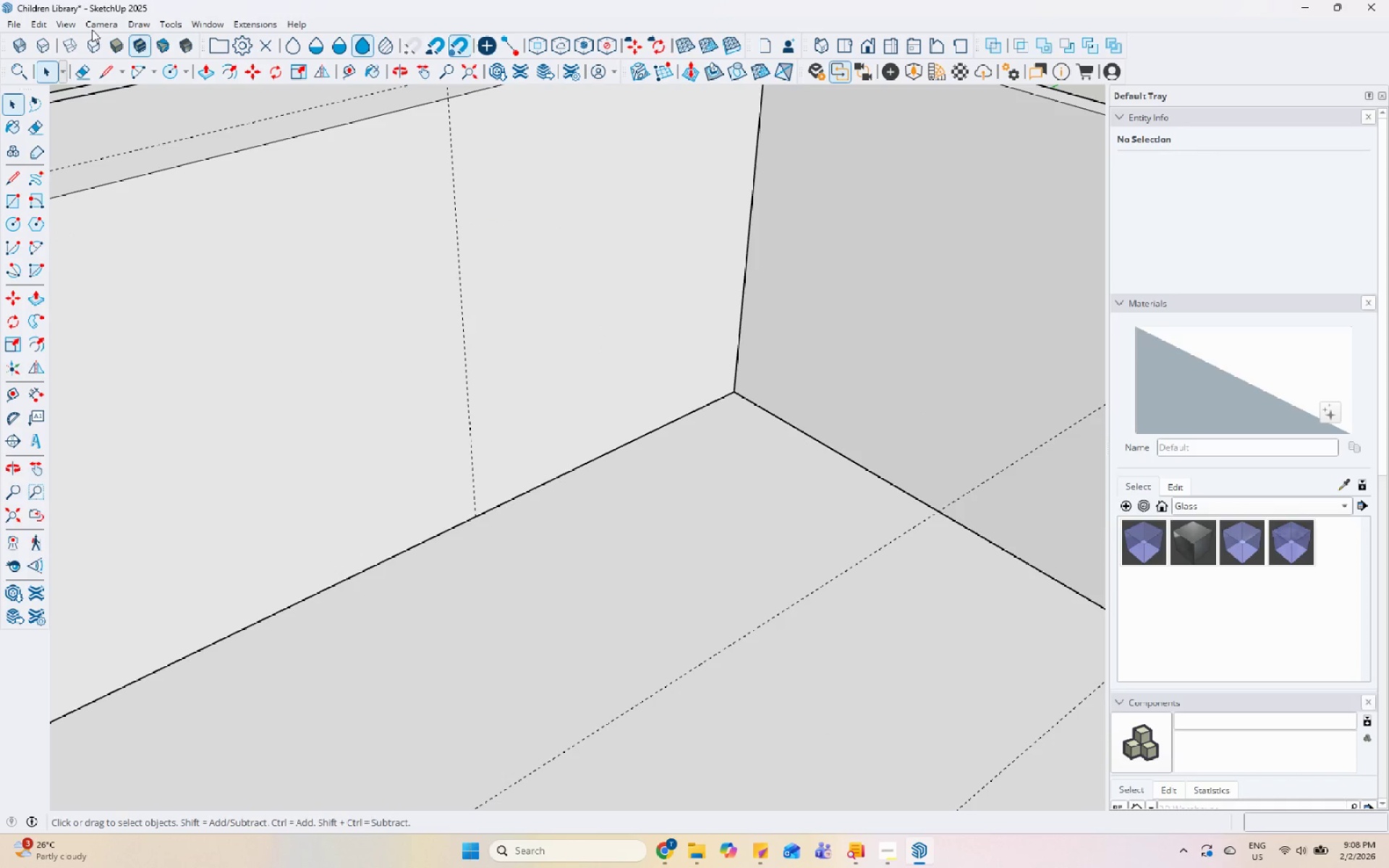 
left_click([92, 30])
 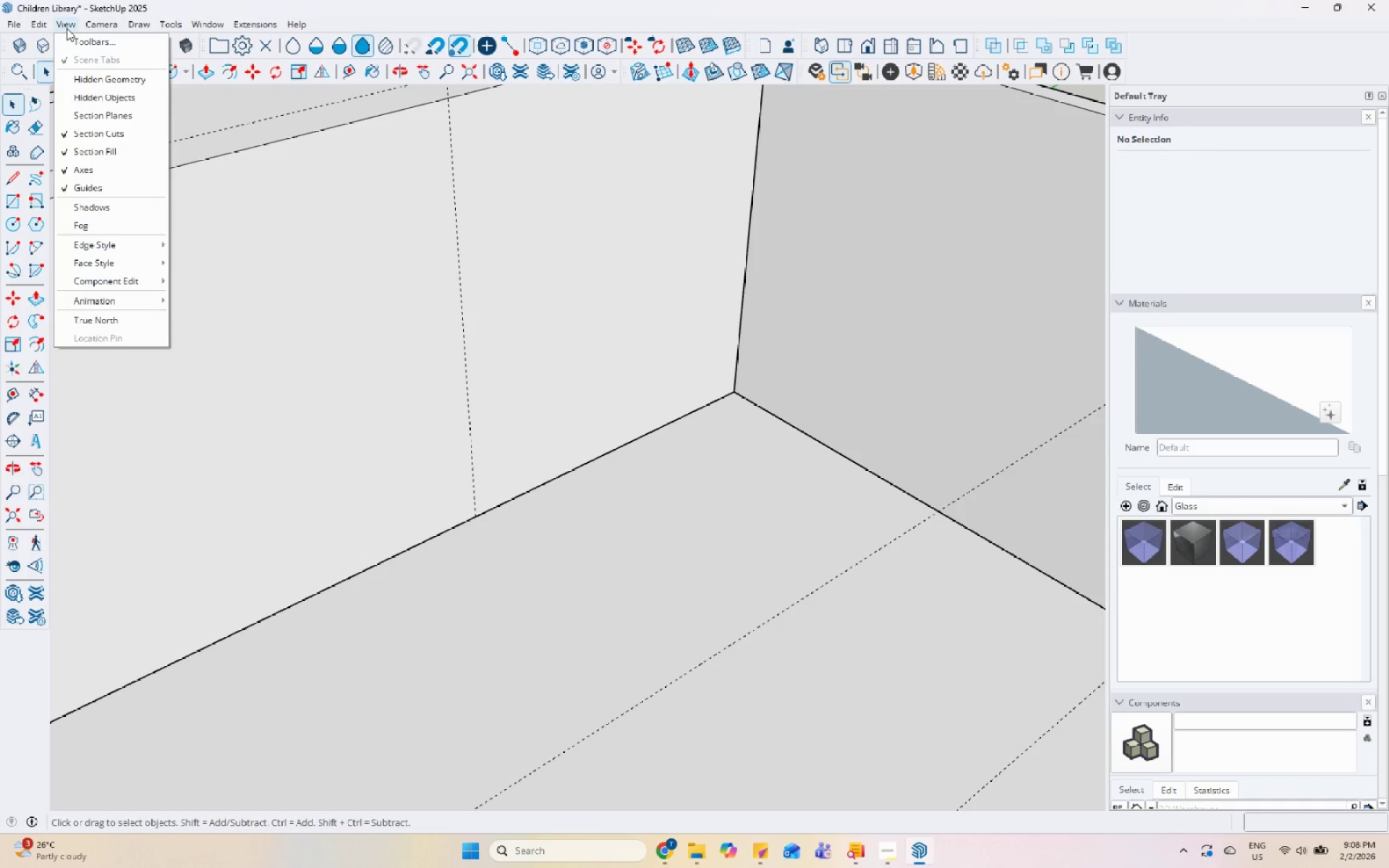 
double_click([67, 28])
 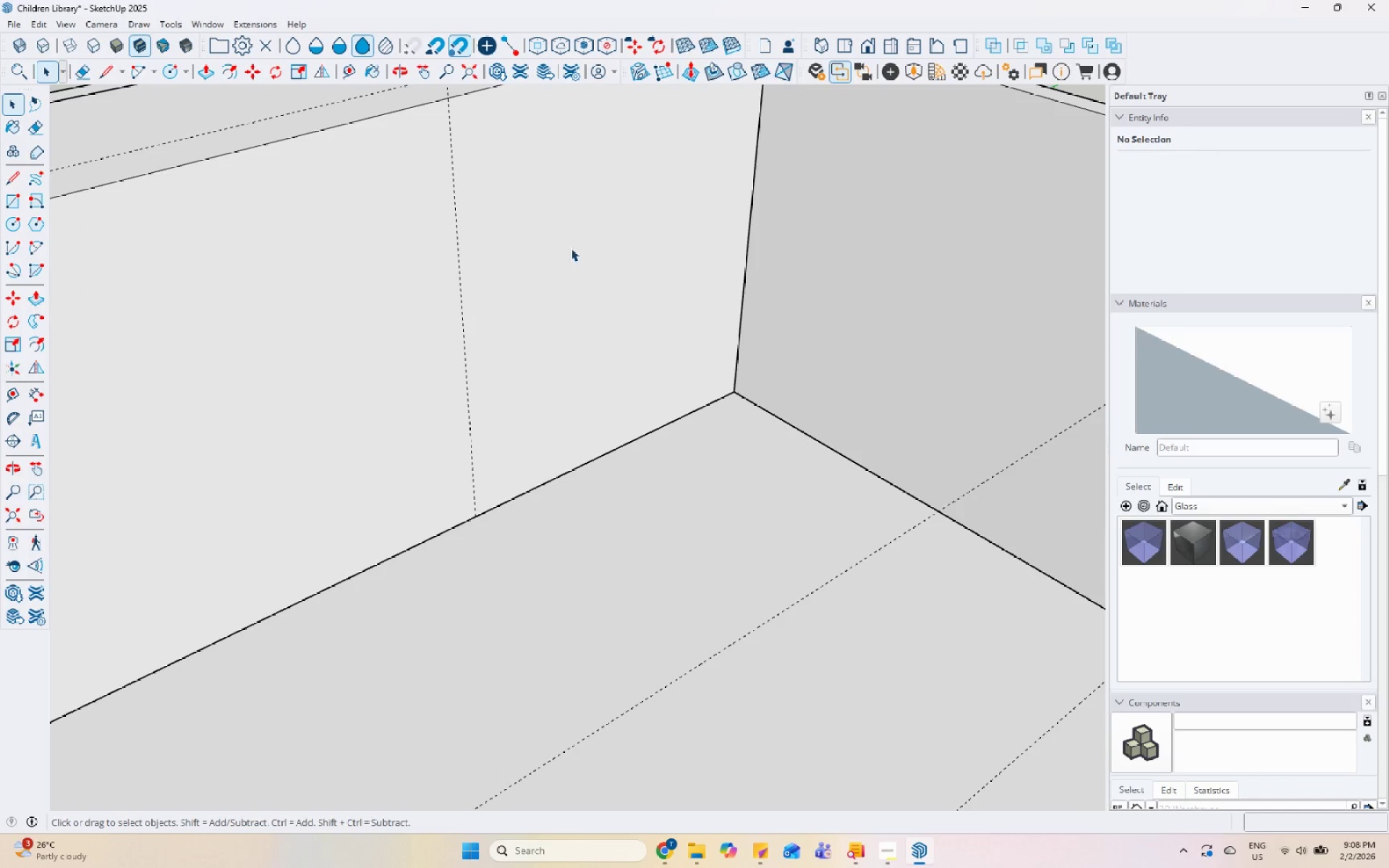 
double_click([625, 268])
 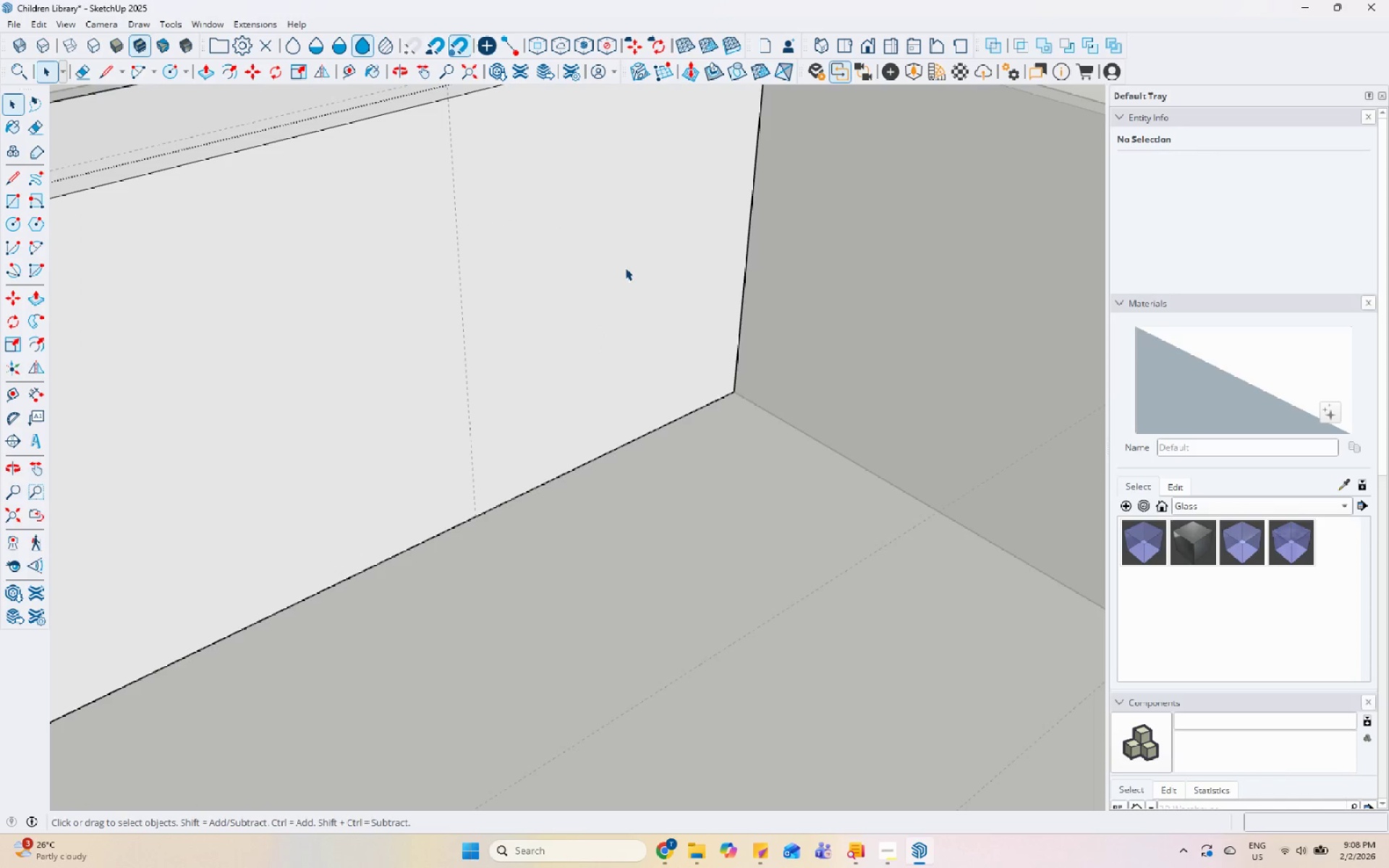 
triple_click([625, 268])
 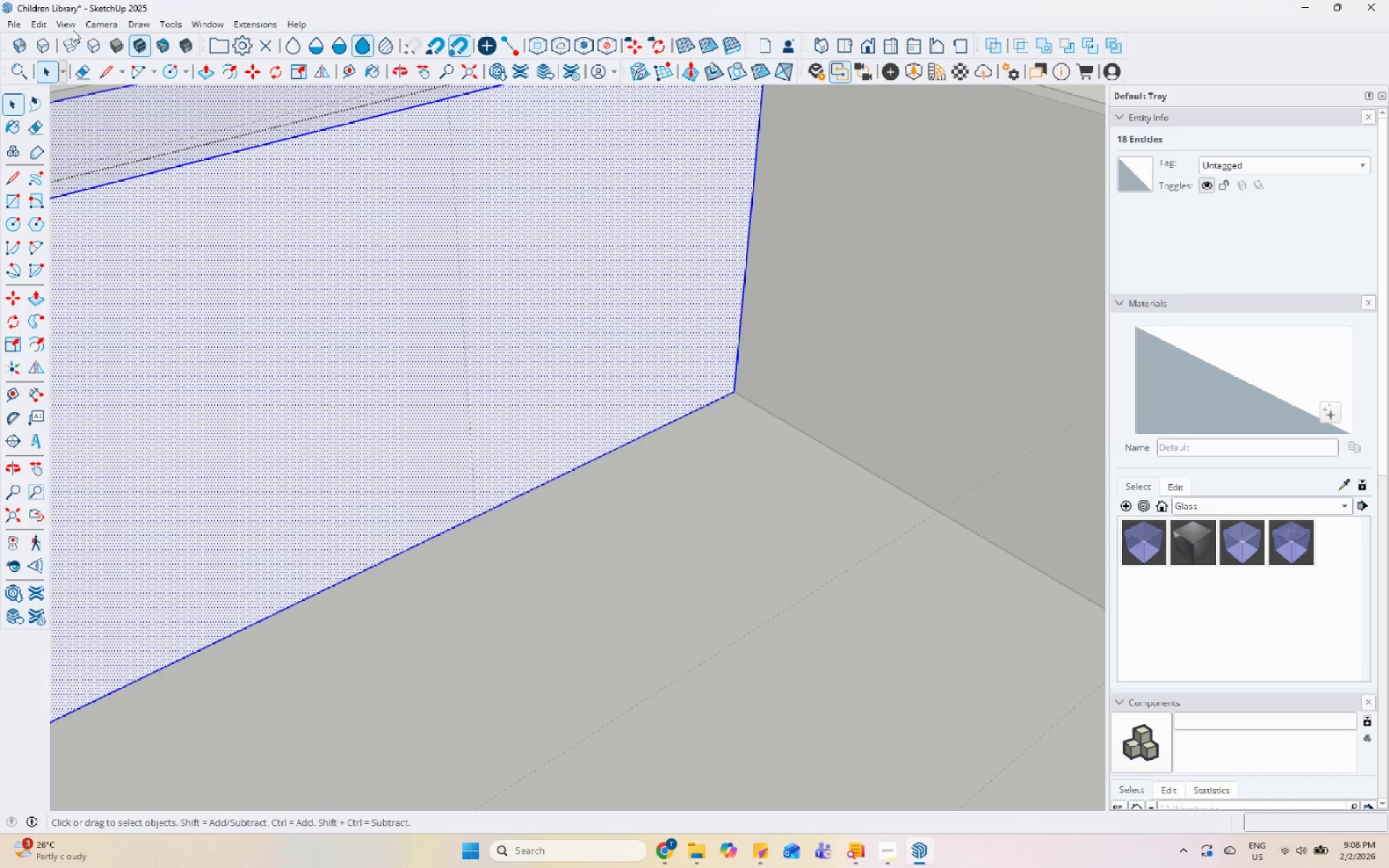 
left_click([46, 24])
 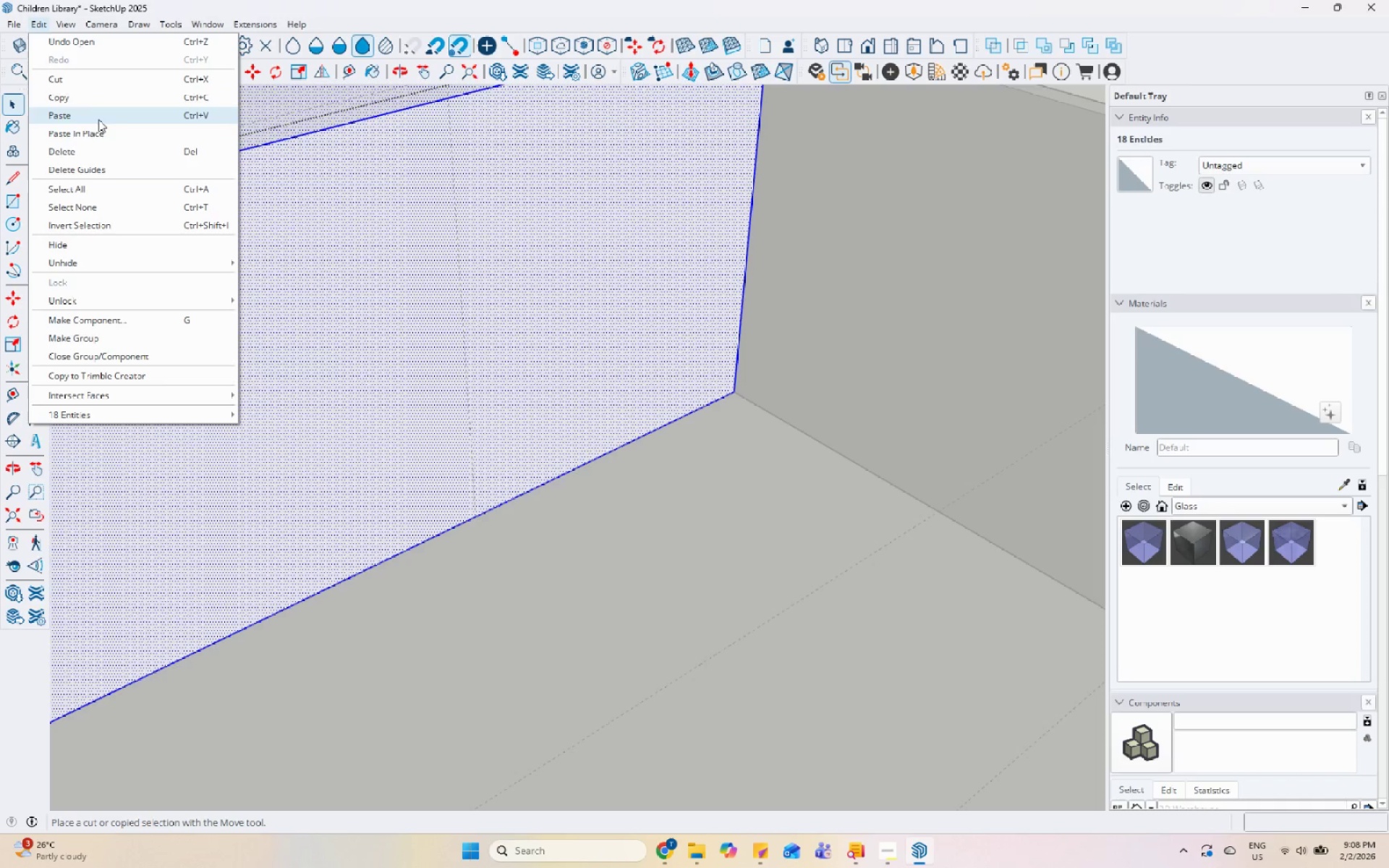 
left_click([97, 130])
 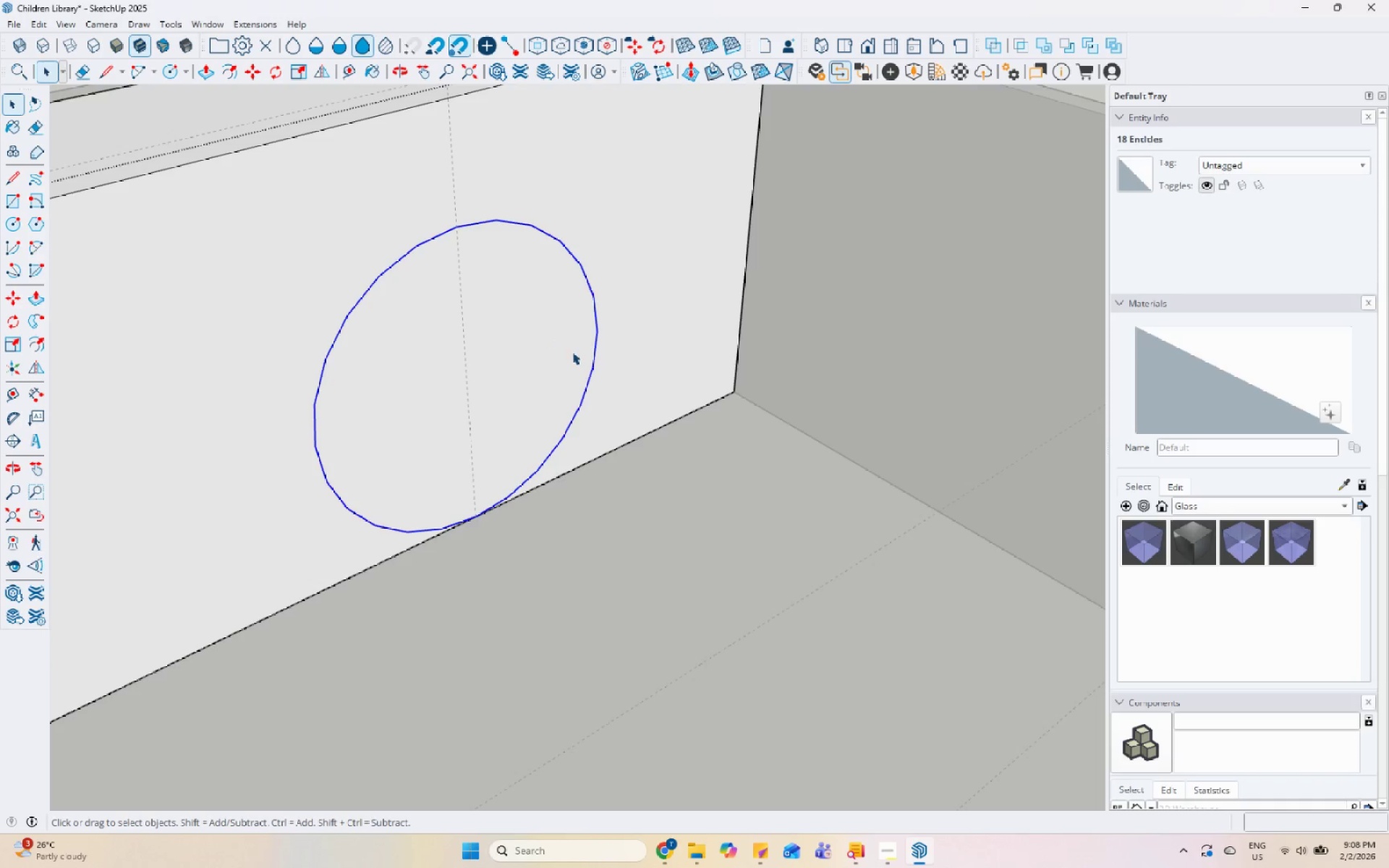 
left_click([534, 331])
 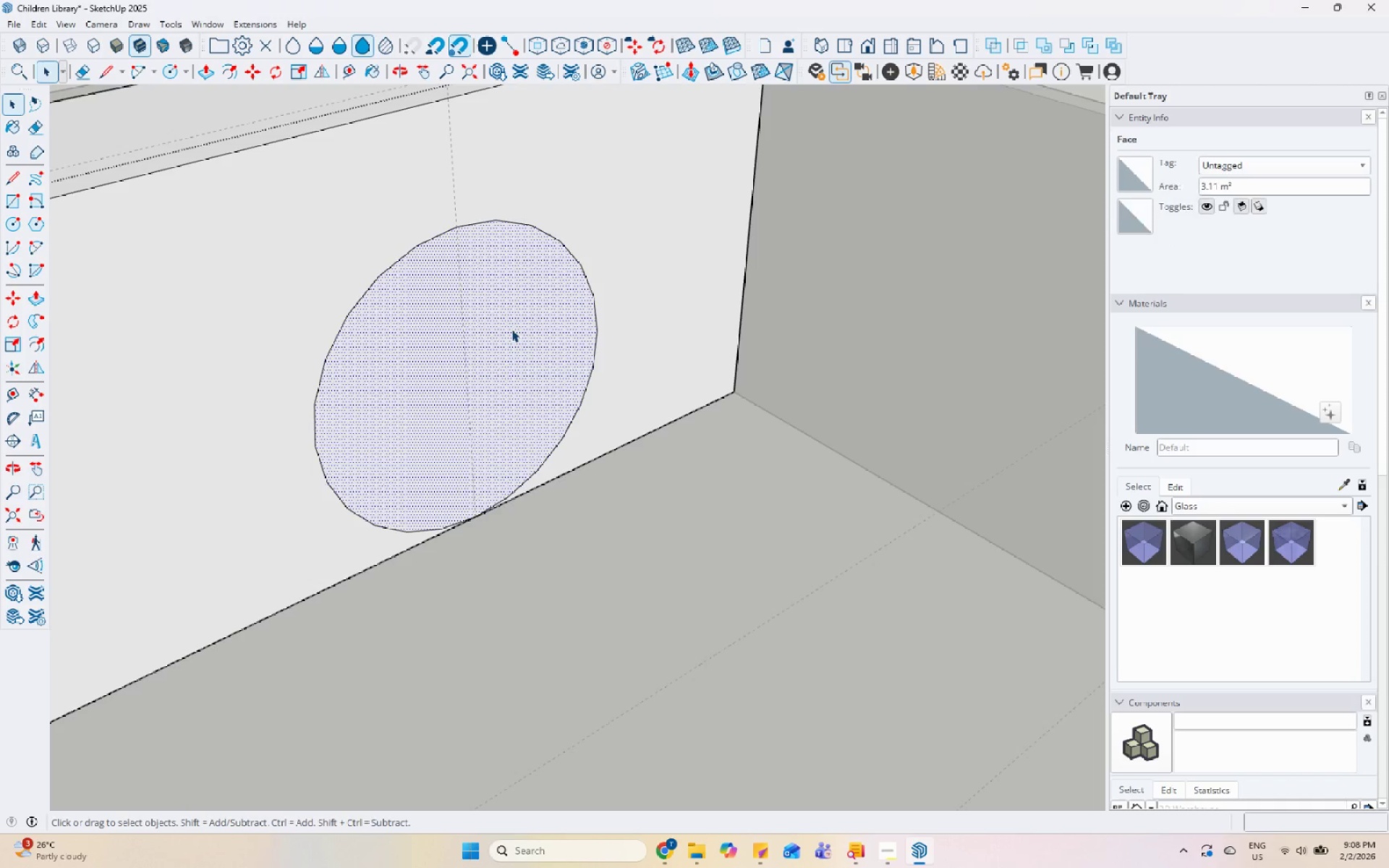 
key(P)
 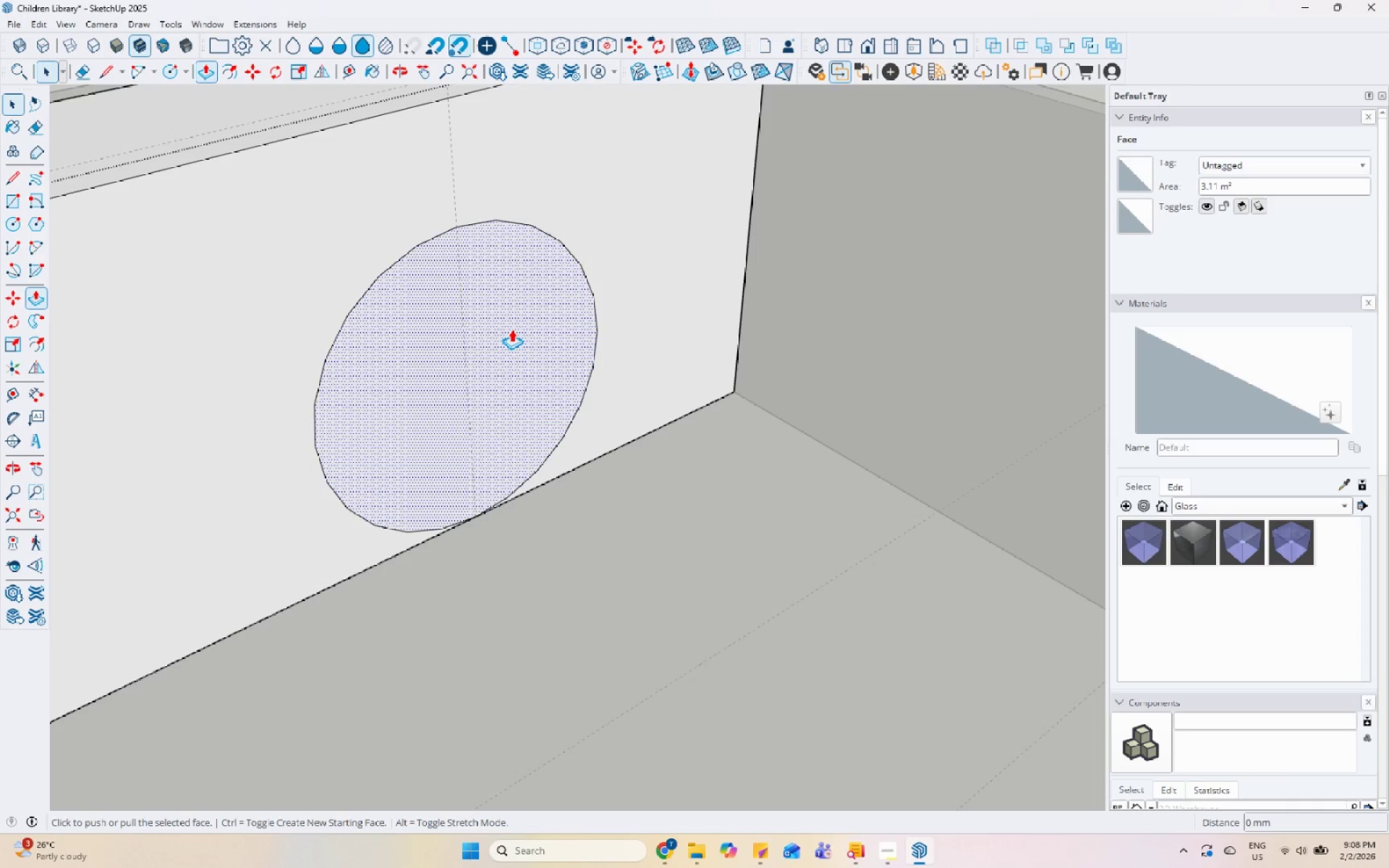 
left_click([511, 329])
 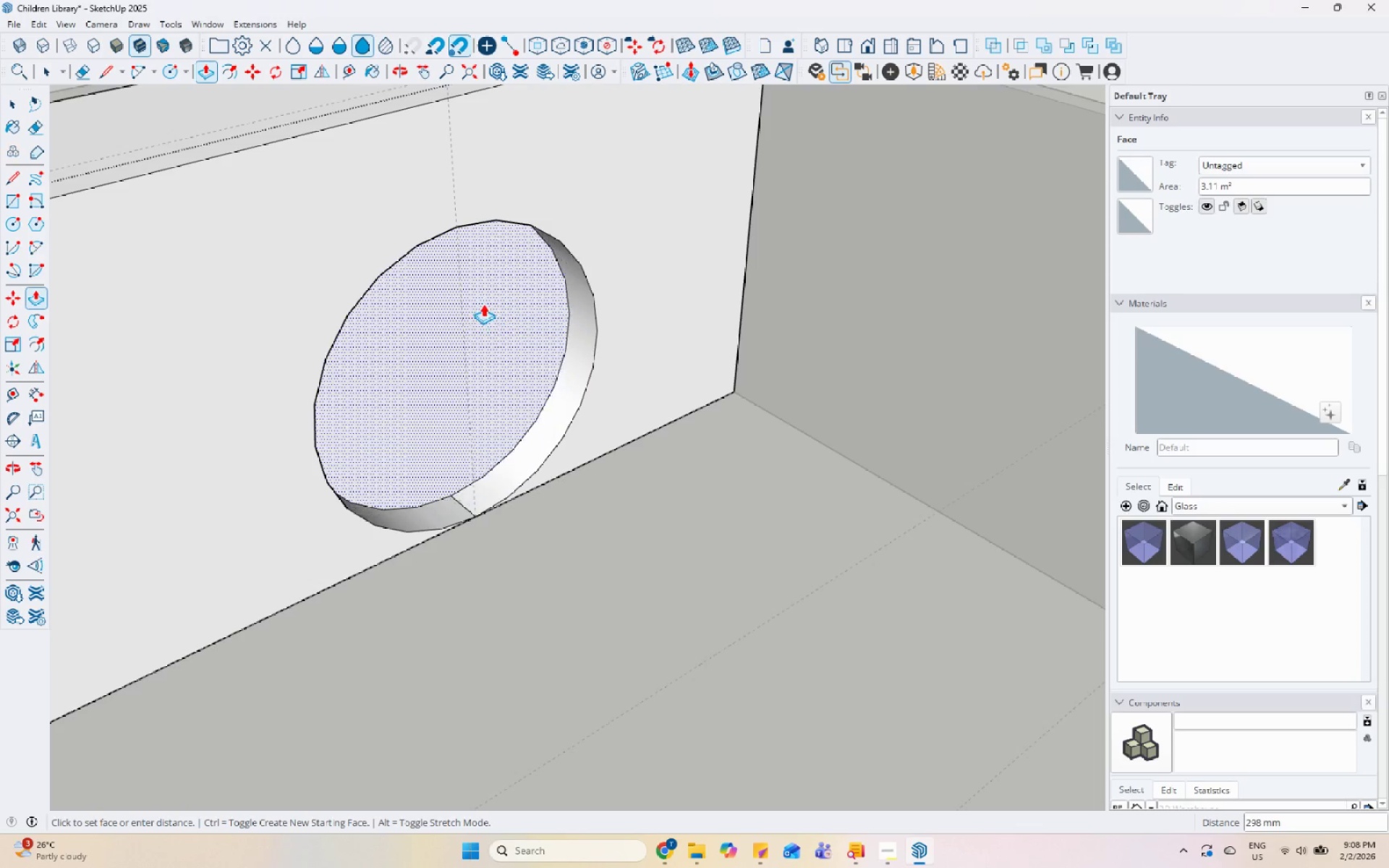 
scroll: coordinate [432, 302], scroll_direction: down, amount: 5.0
 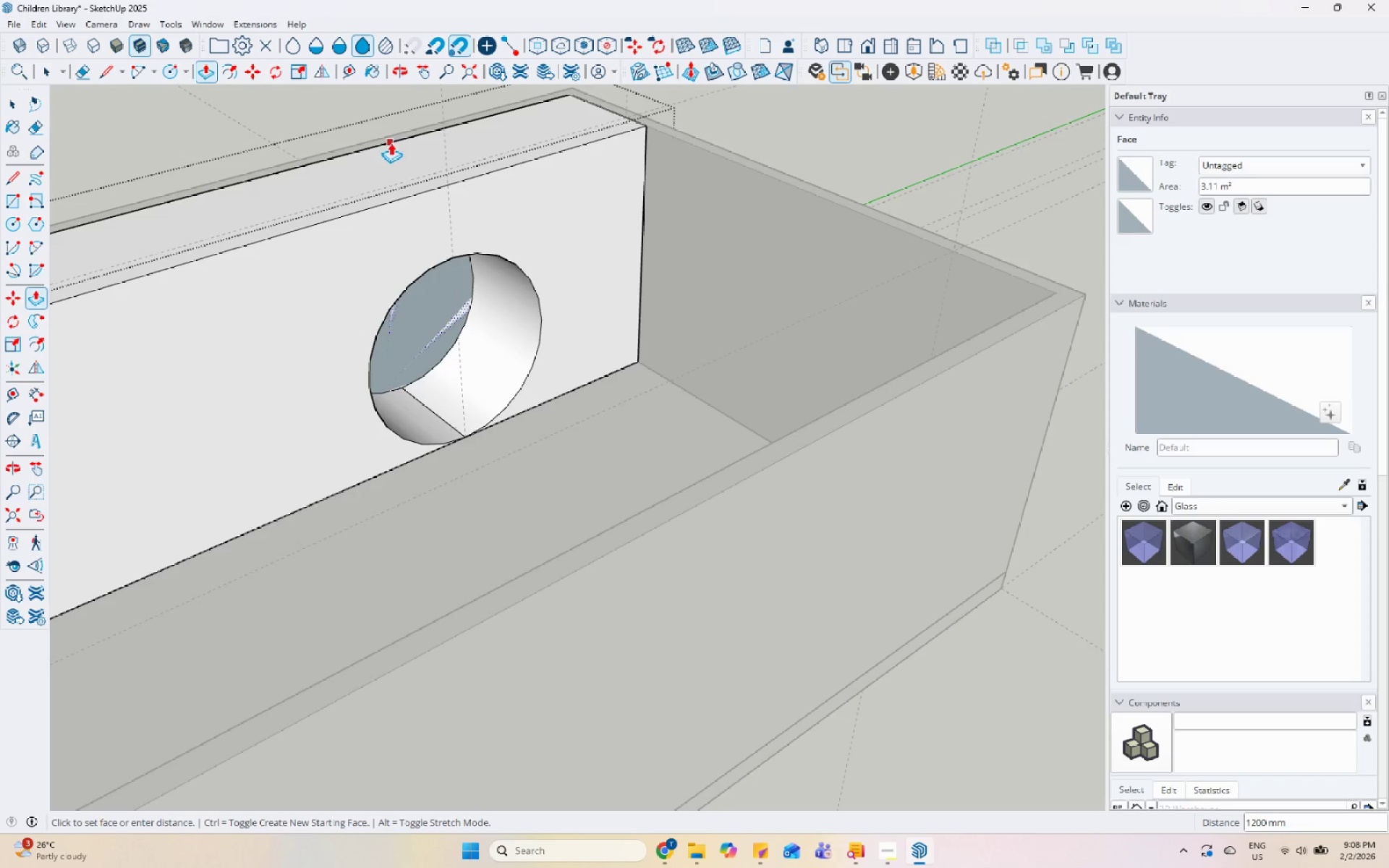 
left_click([391, 141])
 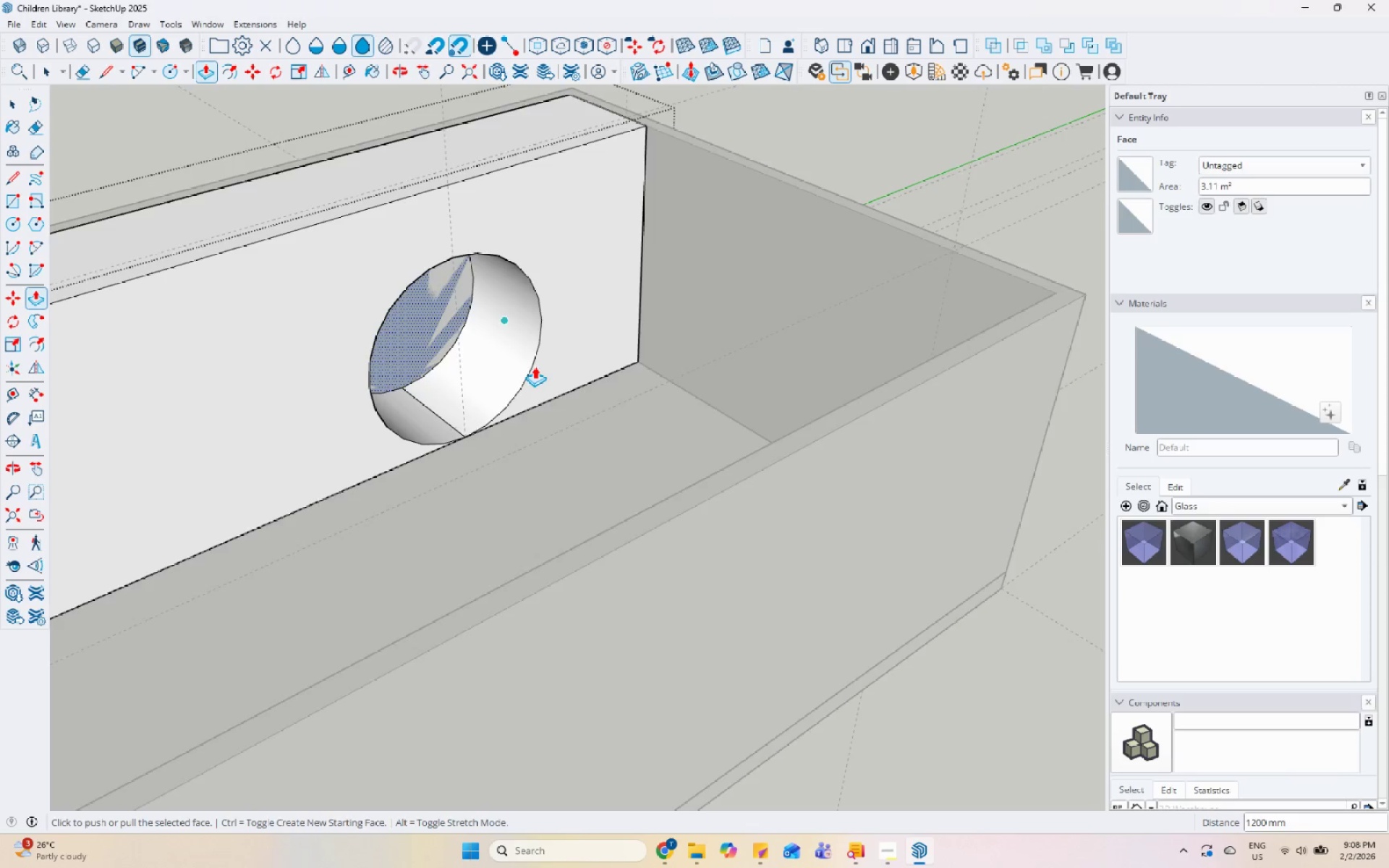 
key(Space)
 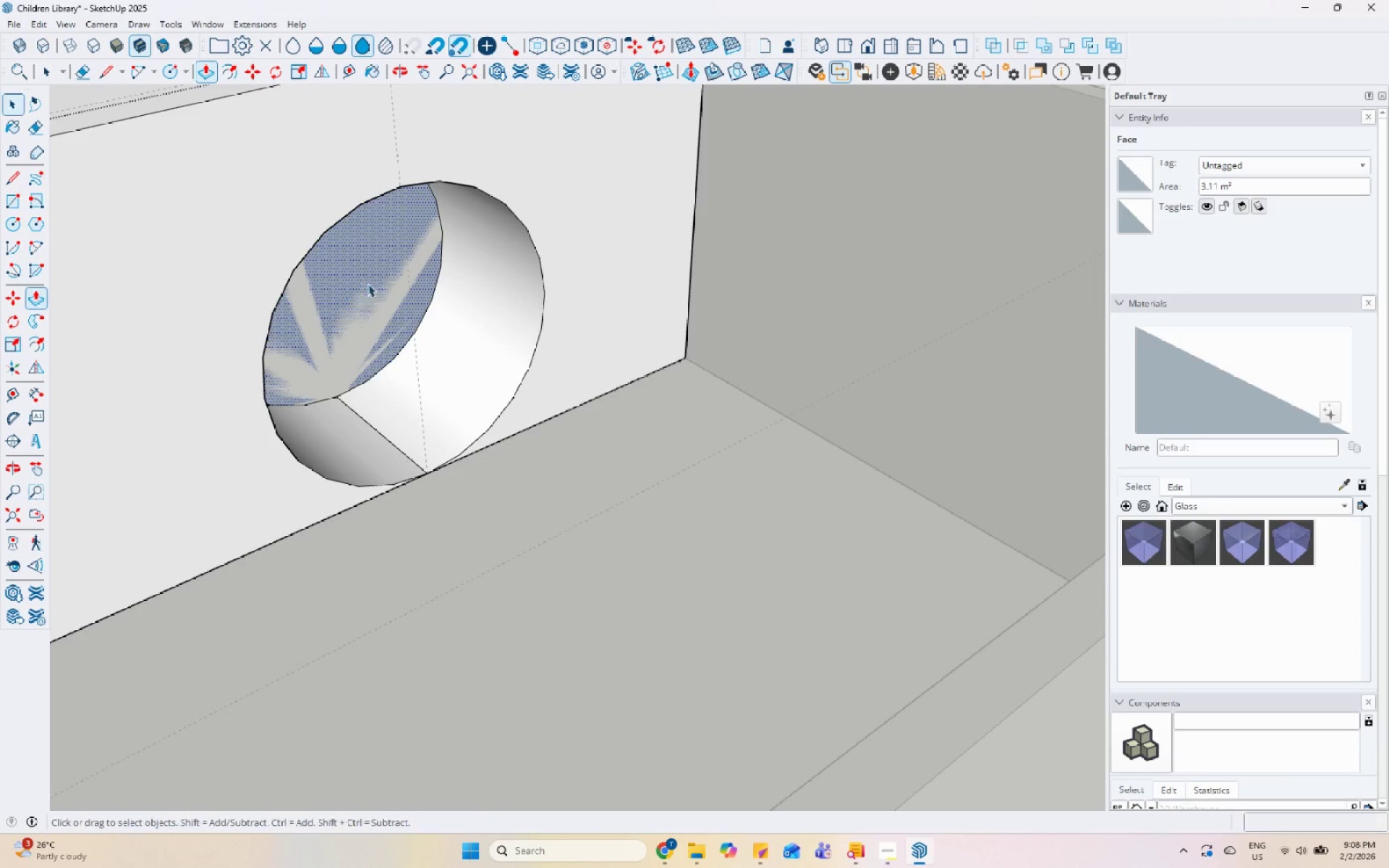 
scroll: coordinate [536, 370], scroll_direction: up, amount: 4.0
 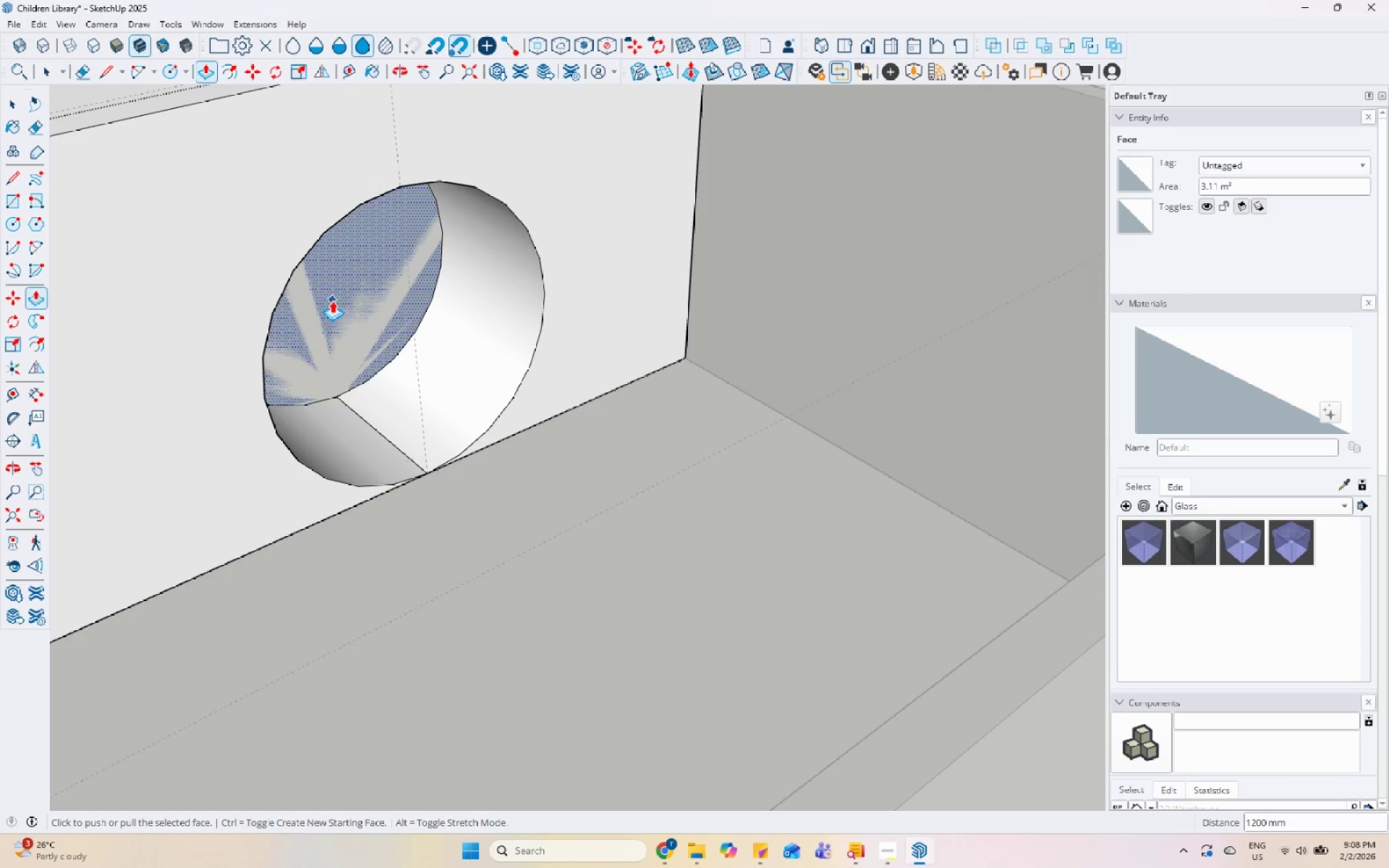 
left_click([368, 284])
 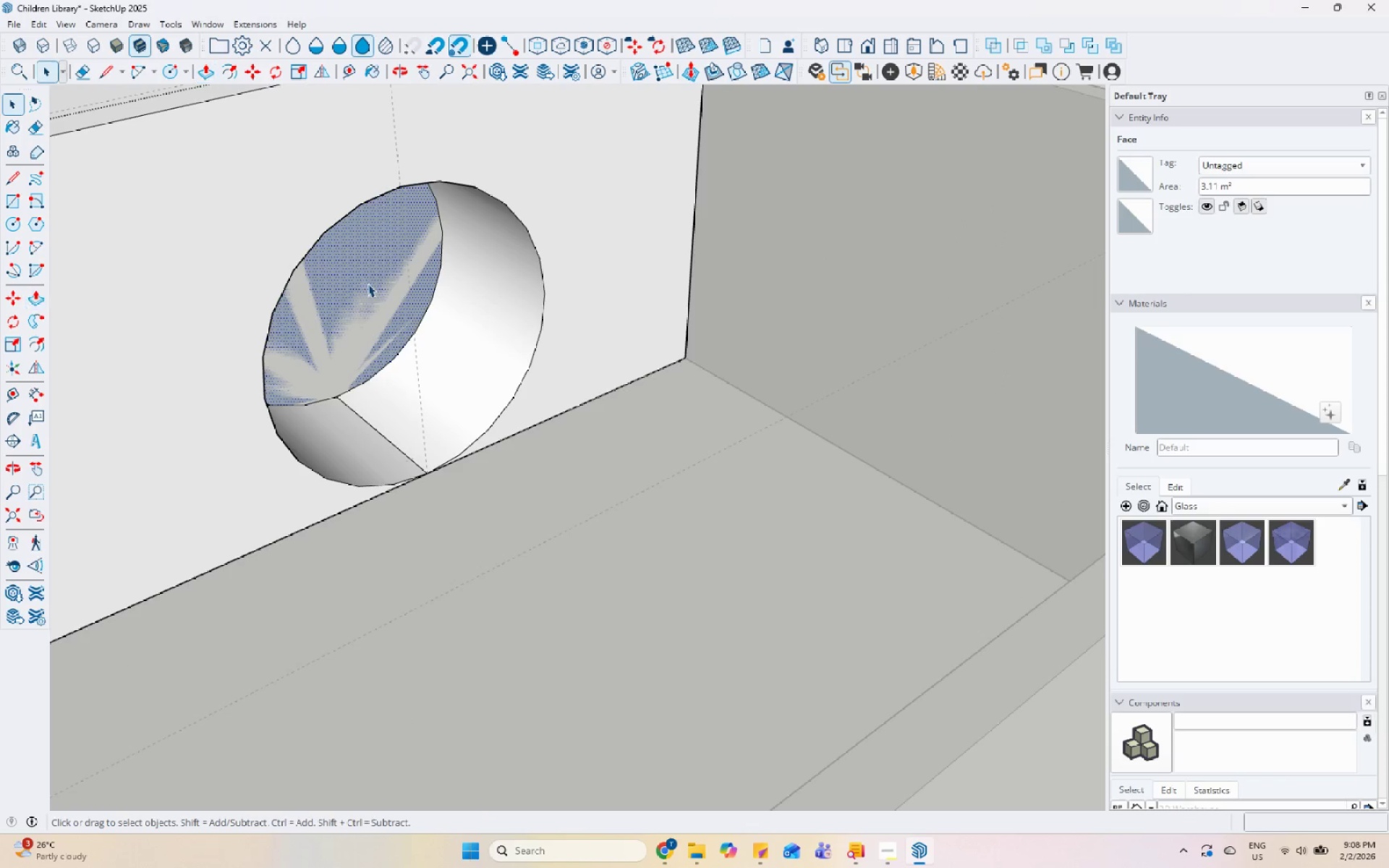 
right_click([368, 284])
 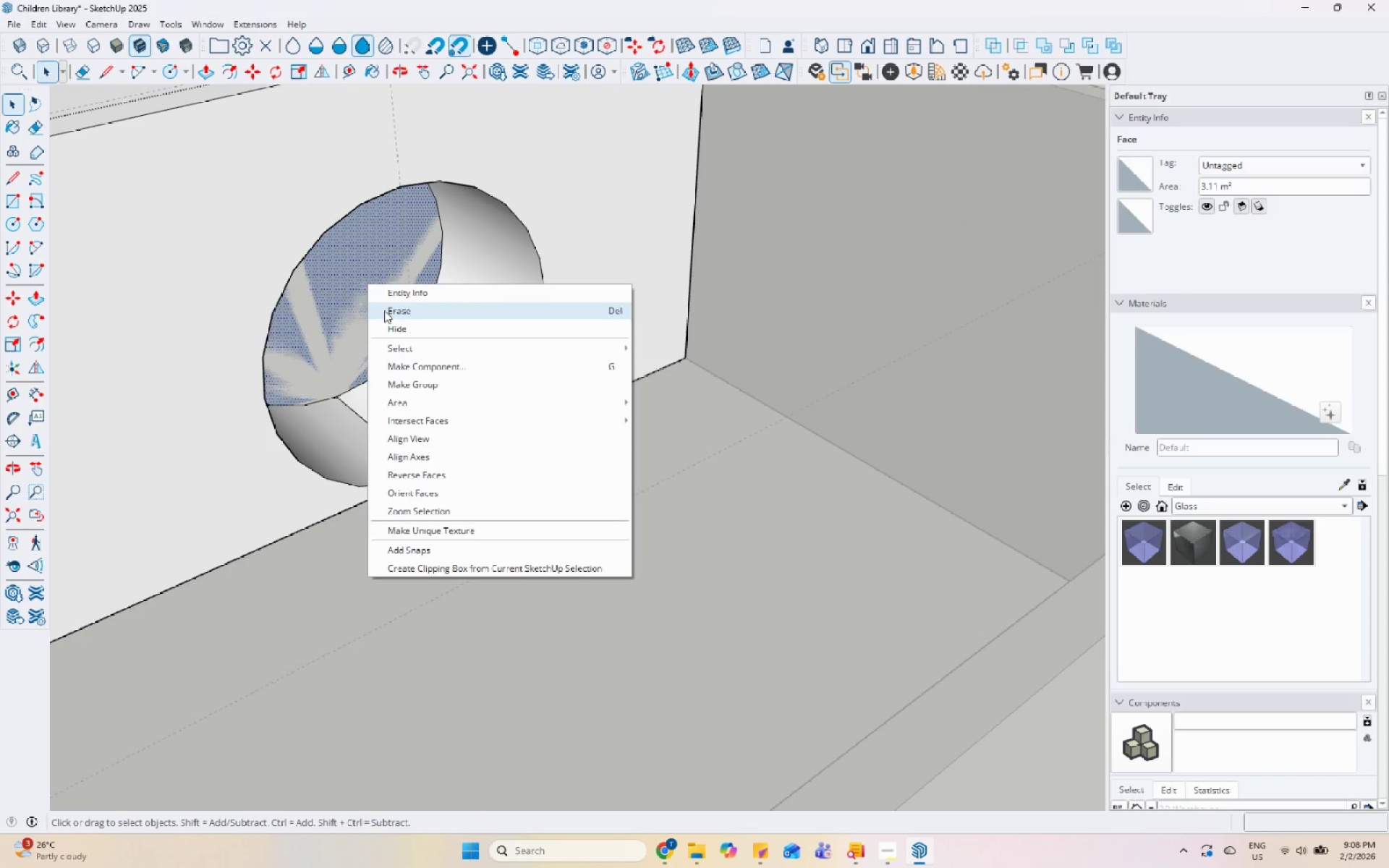 
left_click([384, 310])
 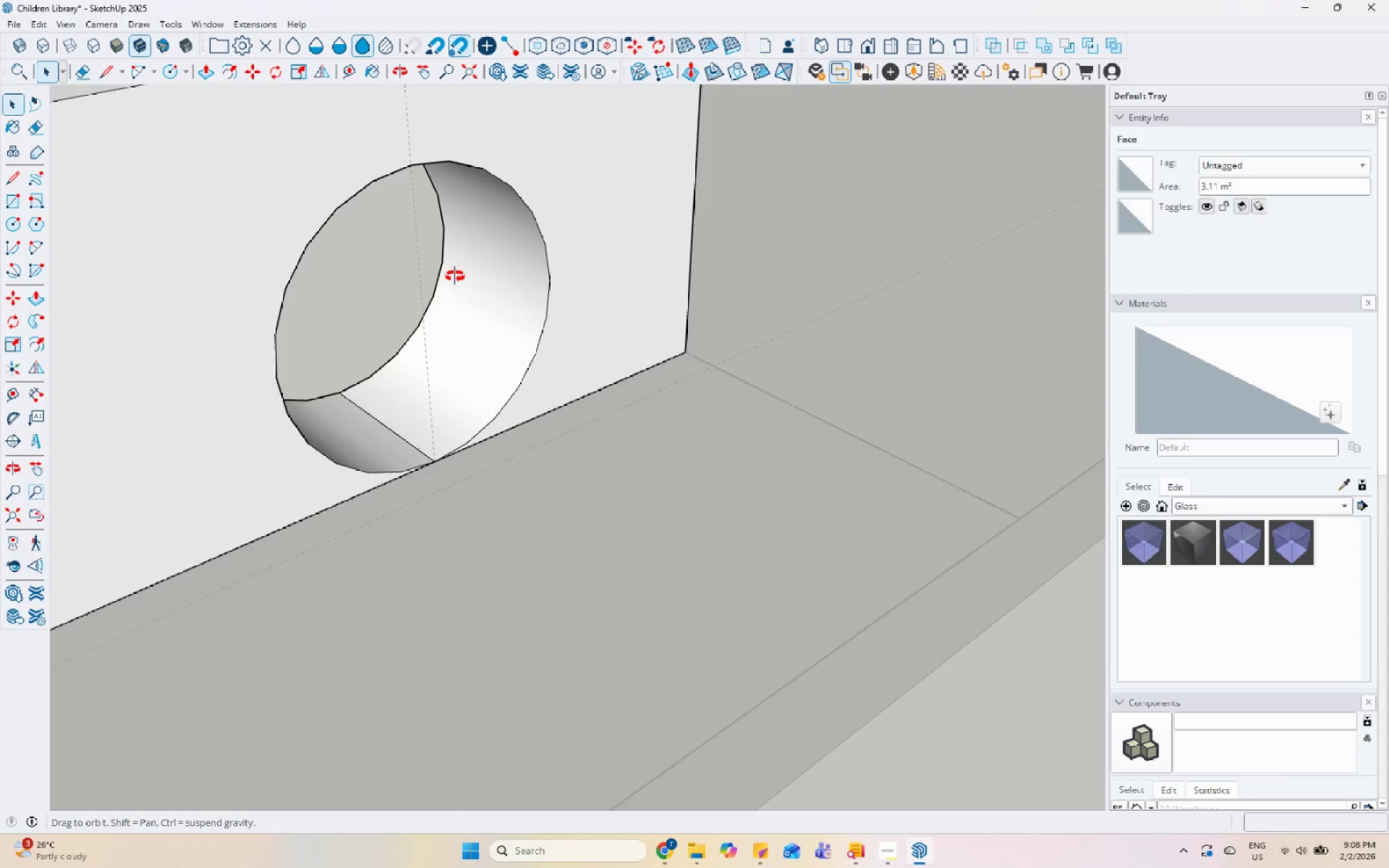 
key(Escape)
 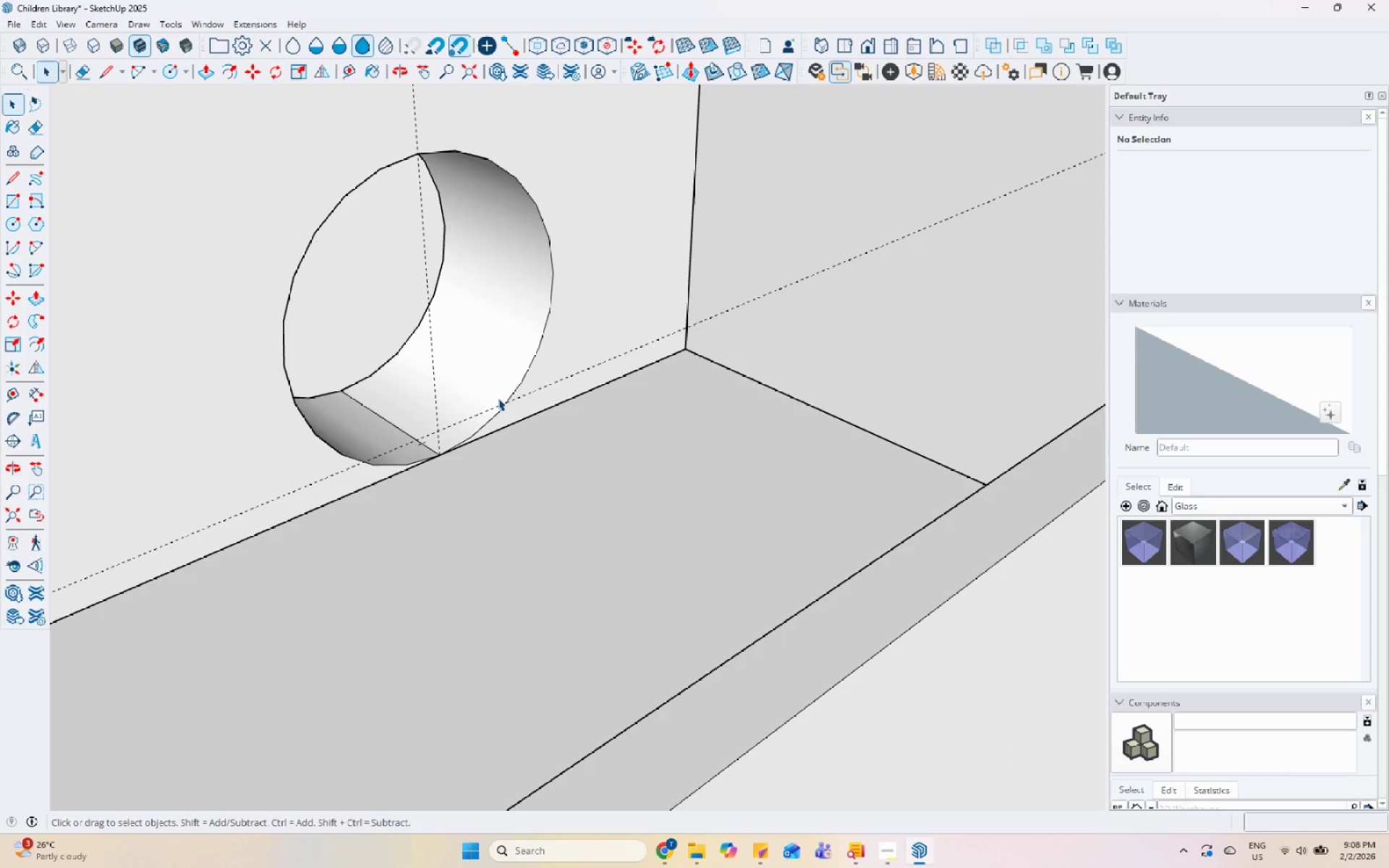 
key(Escape)
 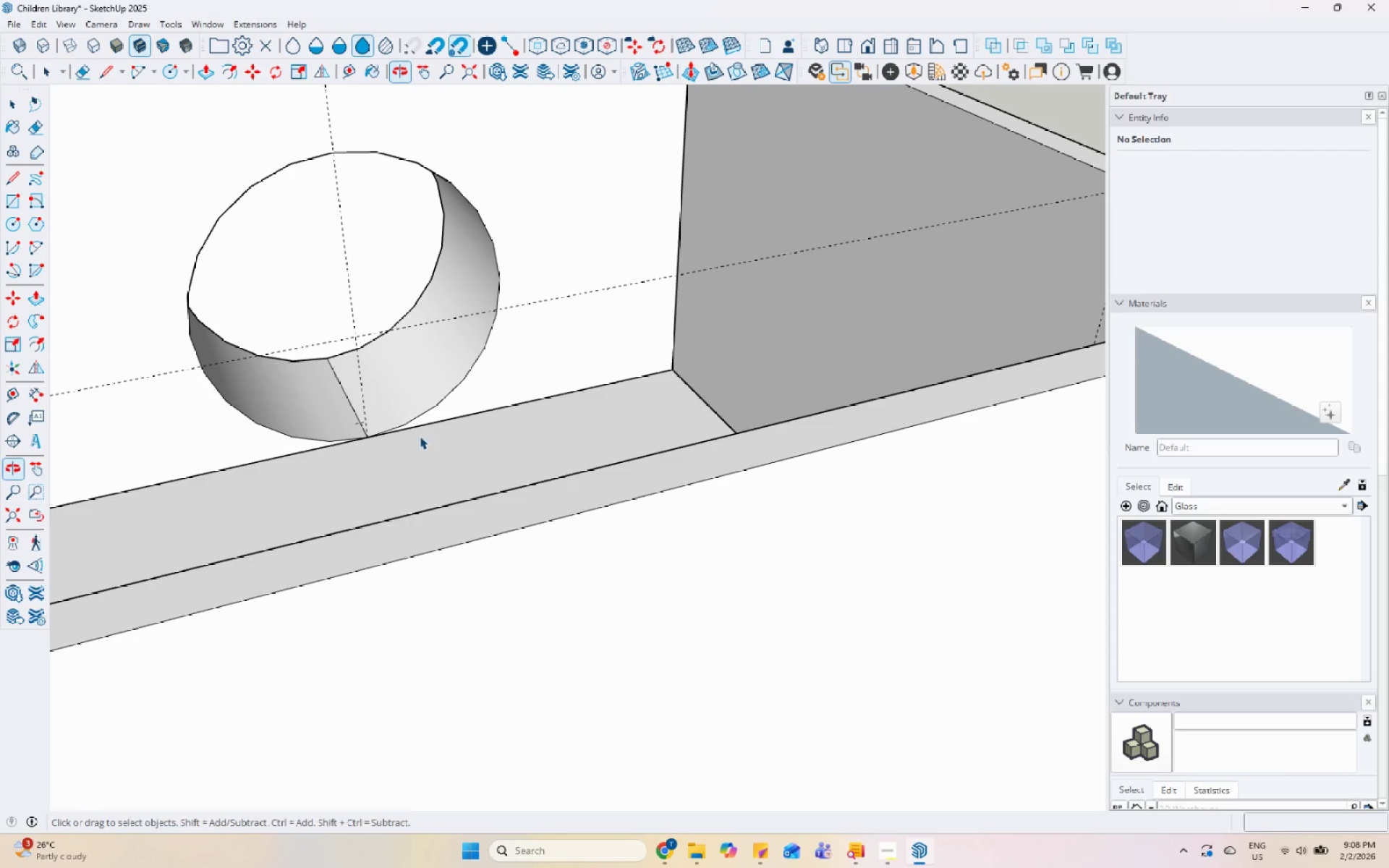 
scroll: coordinate [329, 330], scroll_direction: up, amount: 7.0
 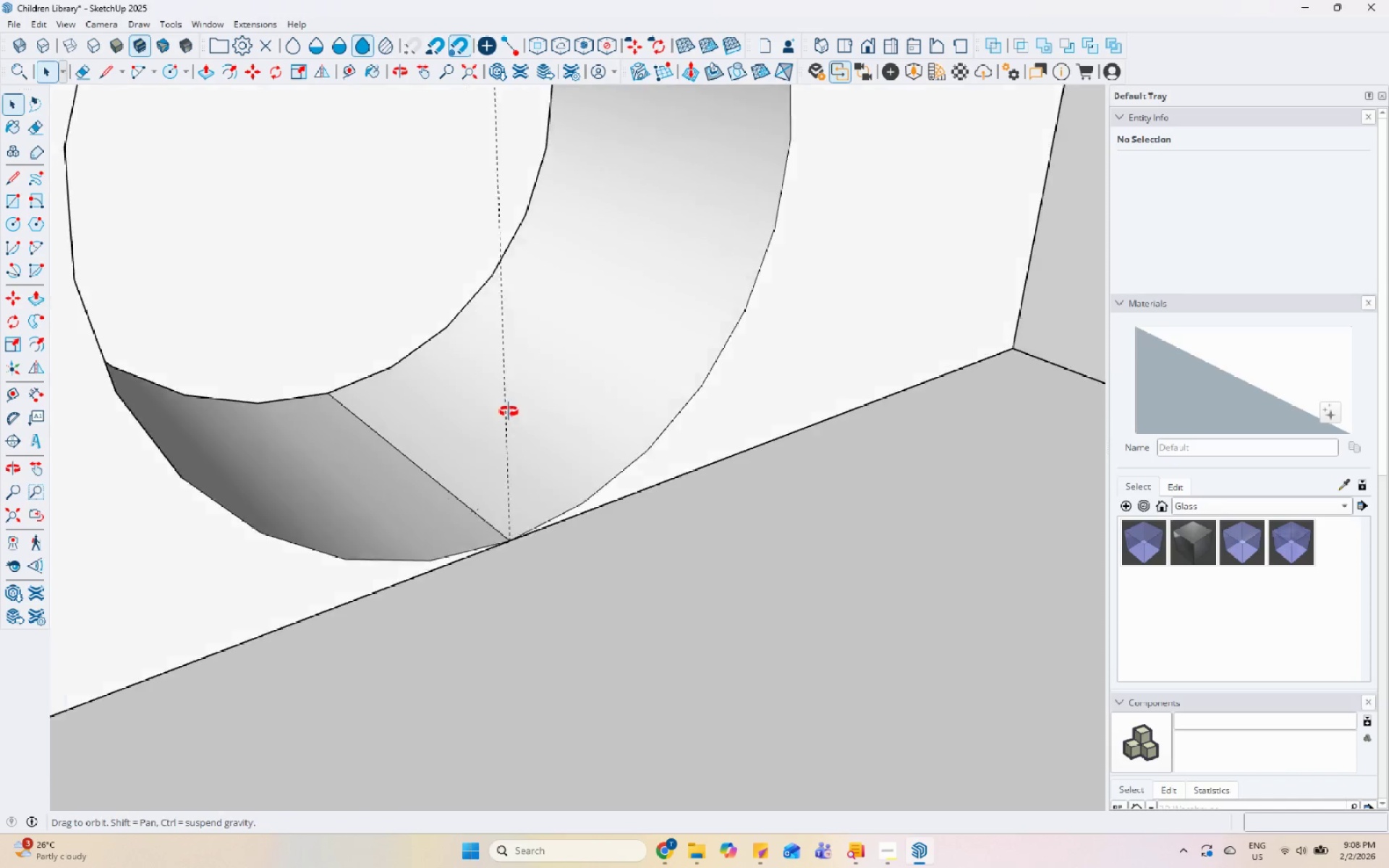 
scroll: coordinate [665, 459], scroll_direction: down, amount: 17.0
 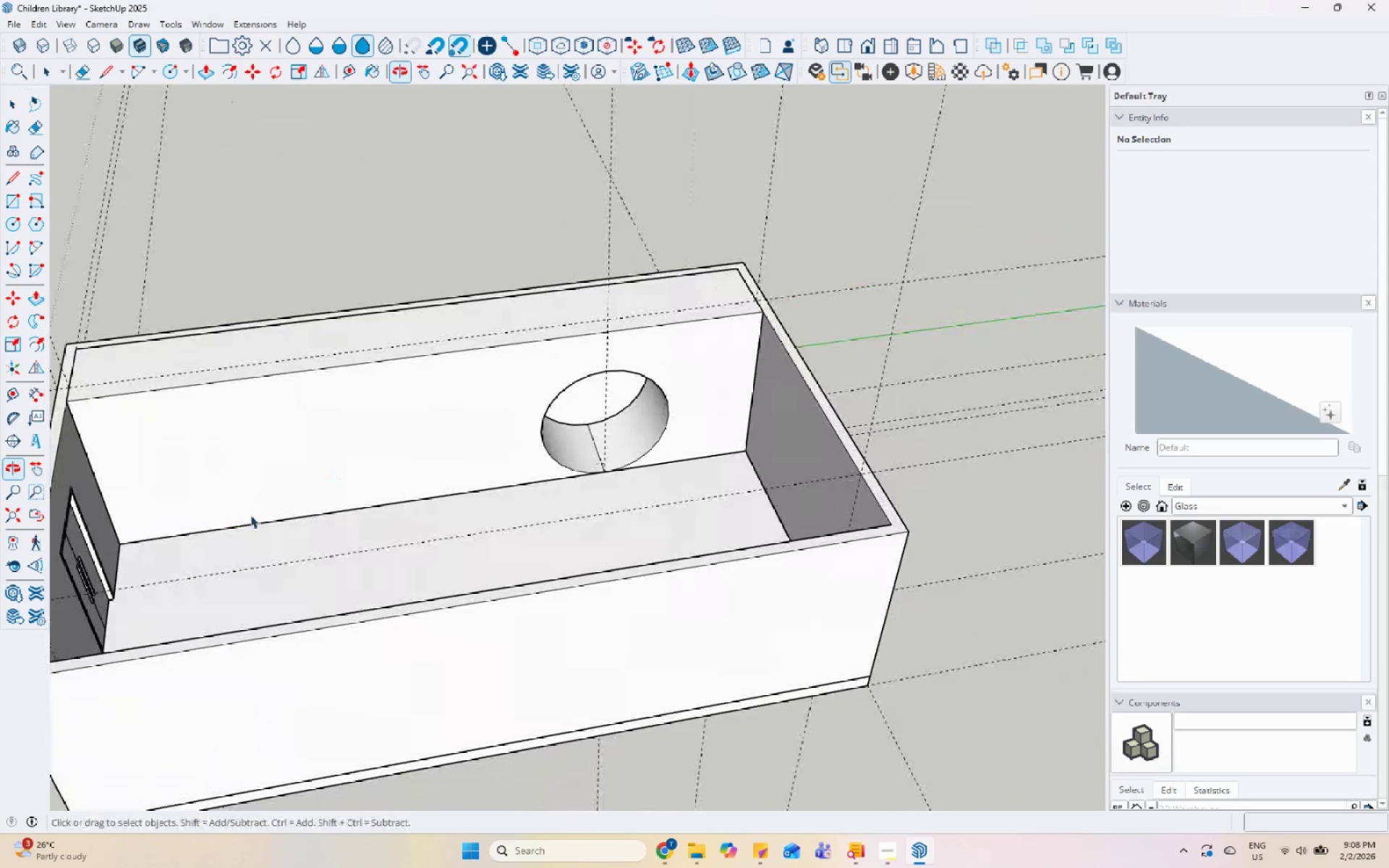 
scroll: coordinate [263, 499], scroll_direction: up, amount: 5.0
 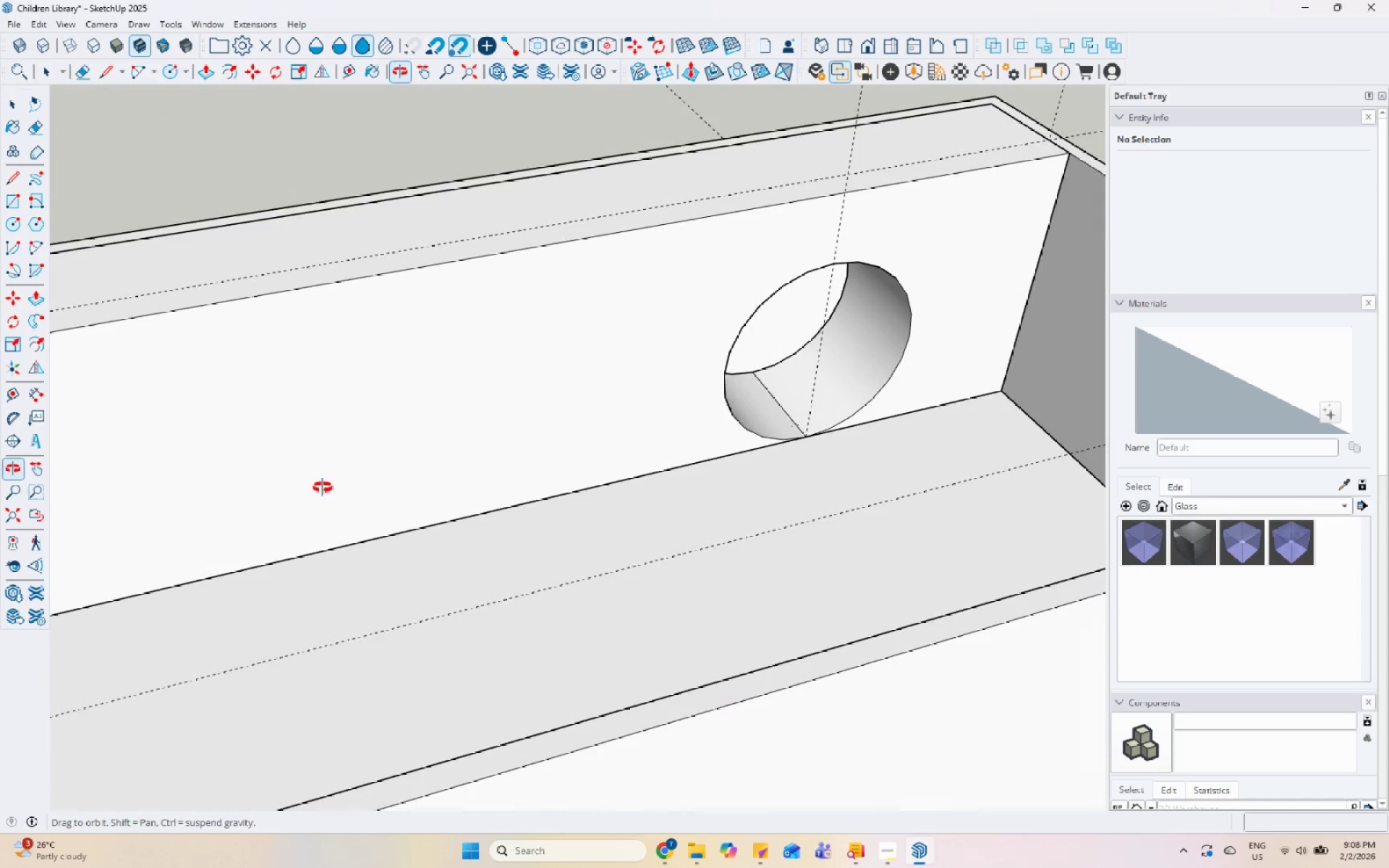 
scroll: coordinate [270, 399], scroll_direction: none, amount: 0.0
 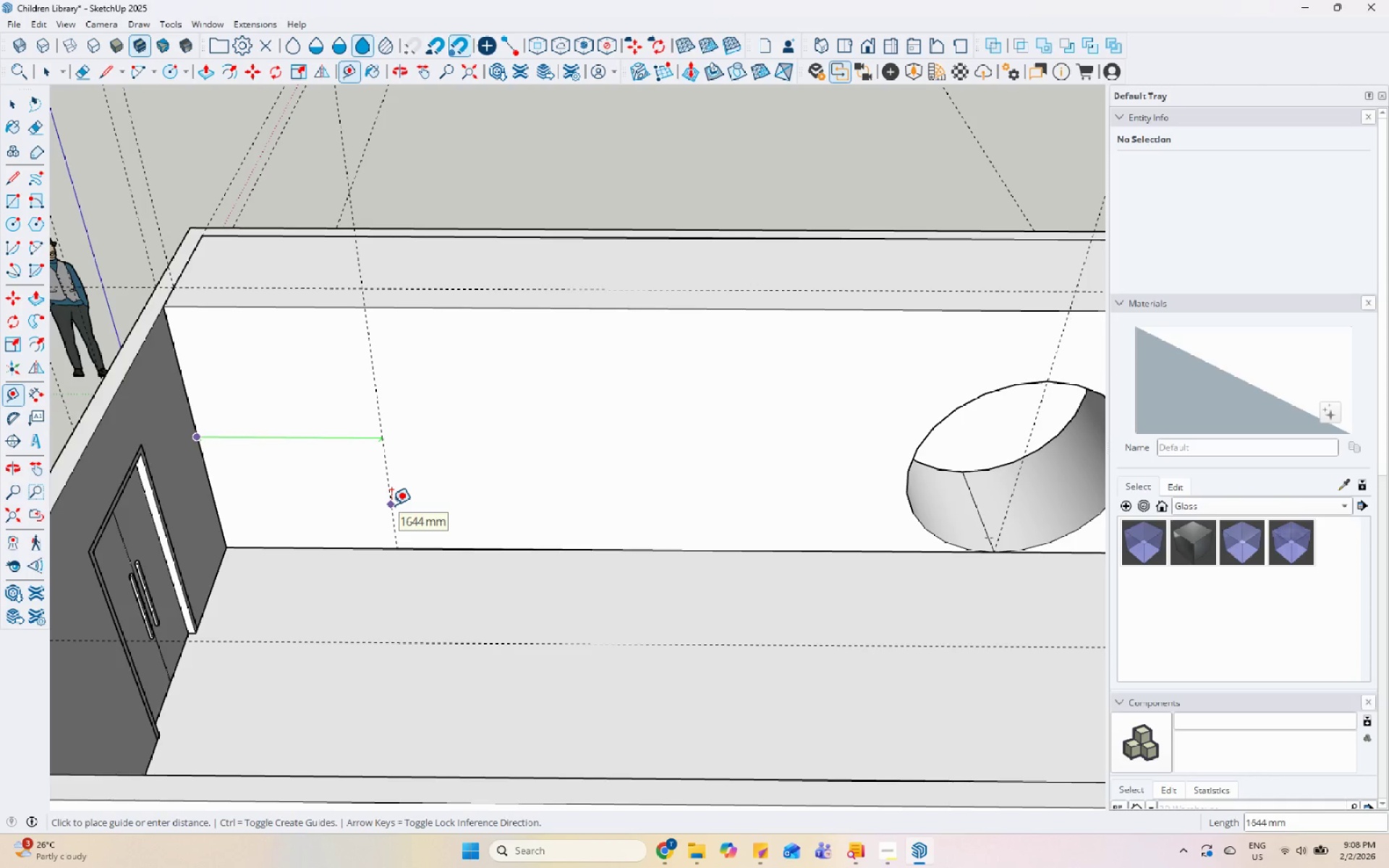 
wait(5.1)
 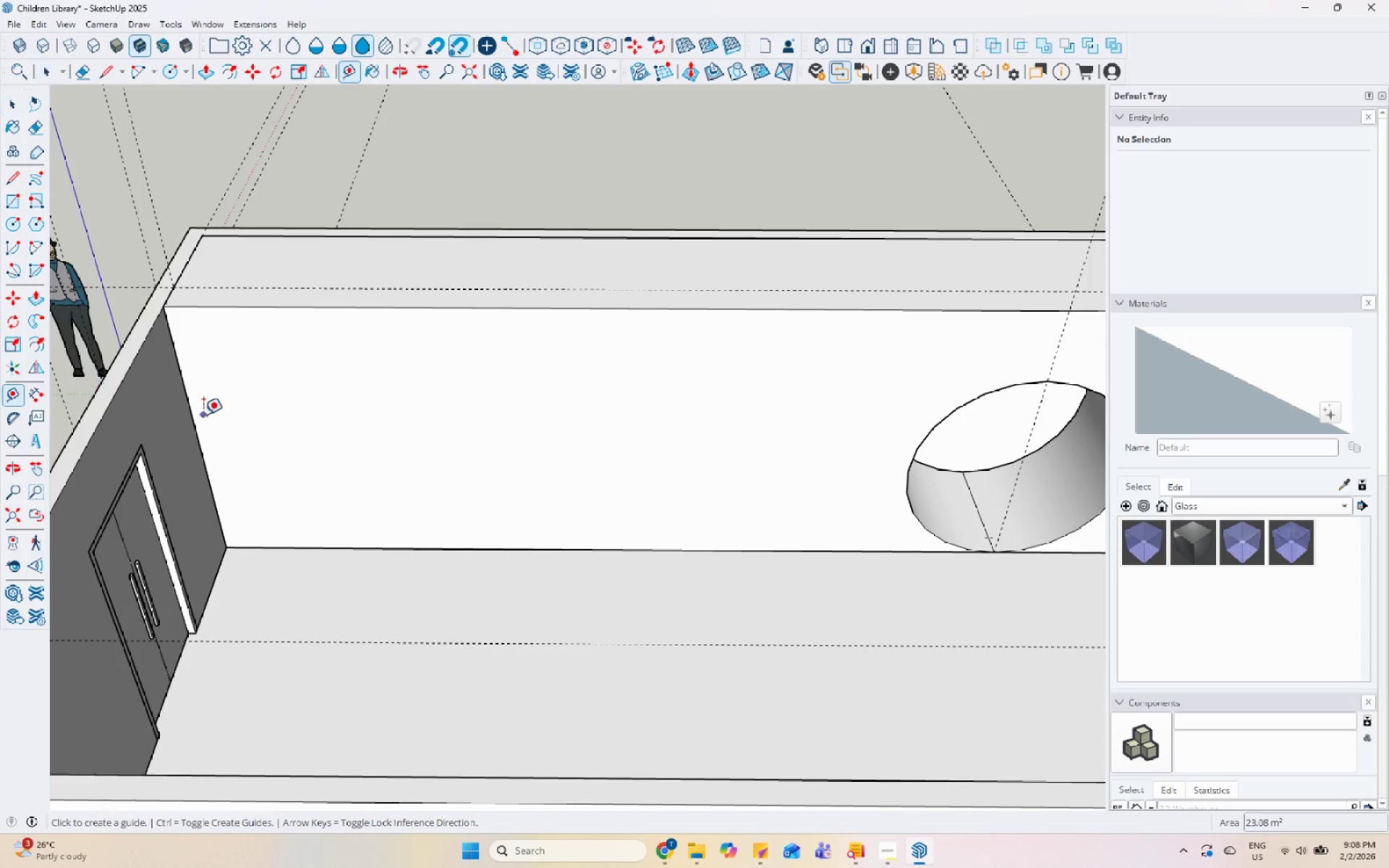 
key(Numpad2)
 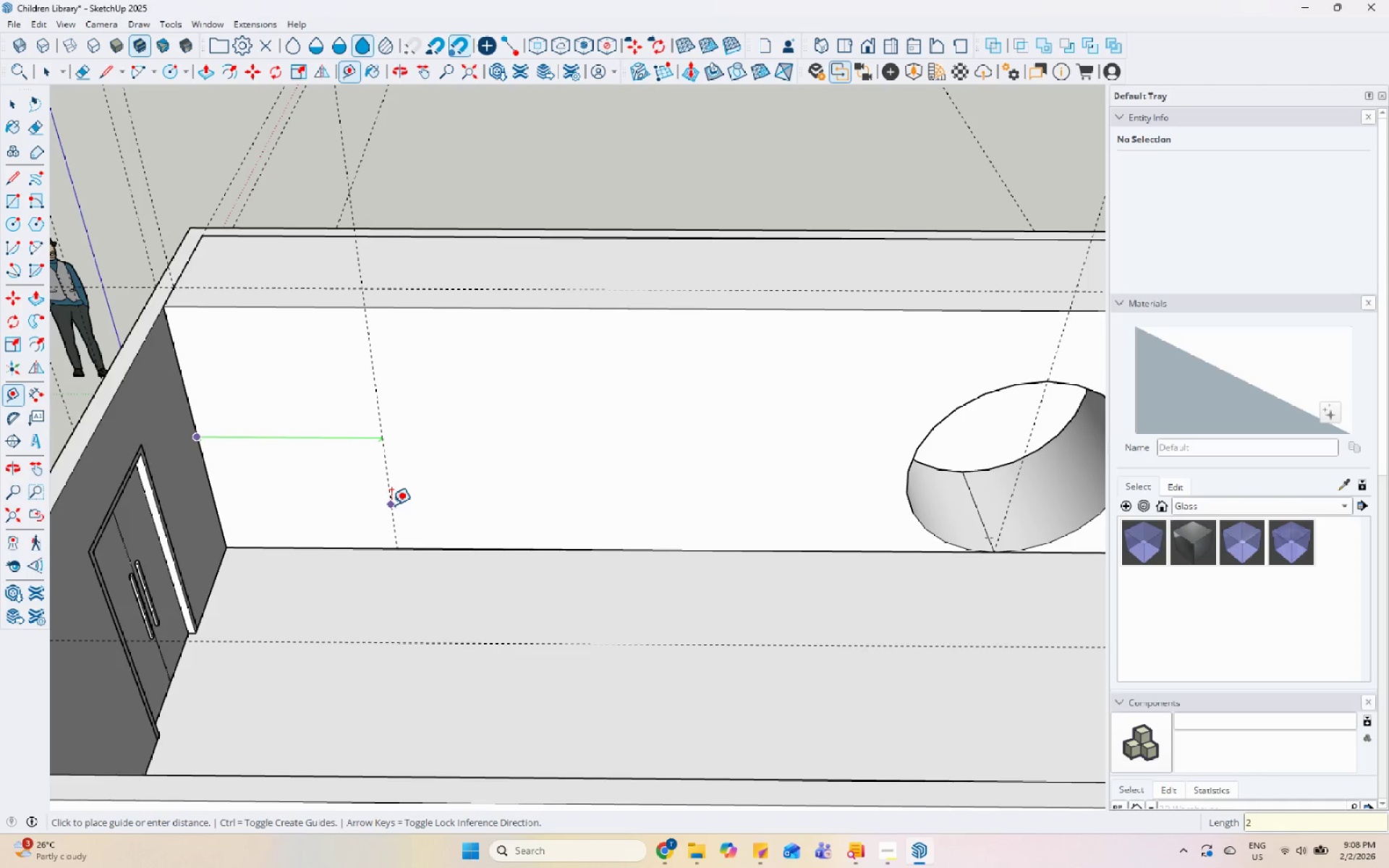 
key(Numpad4)
 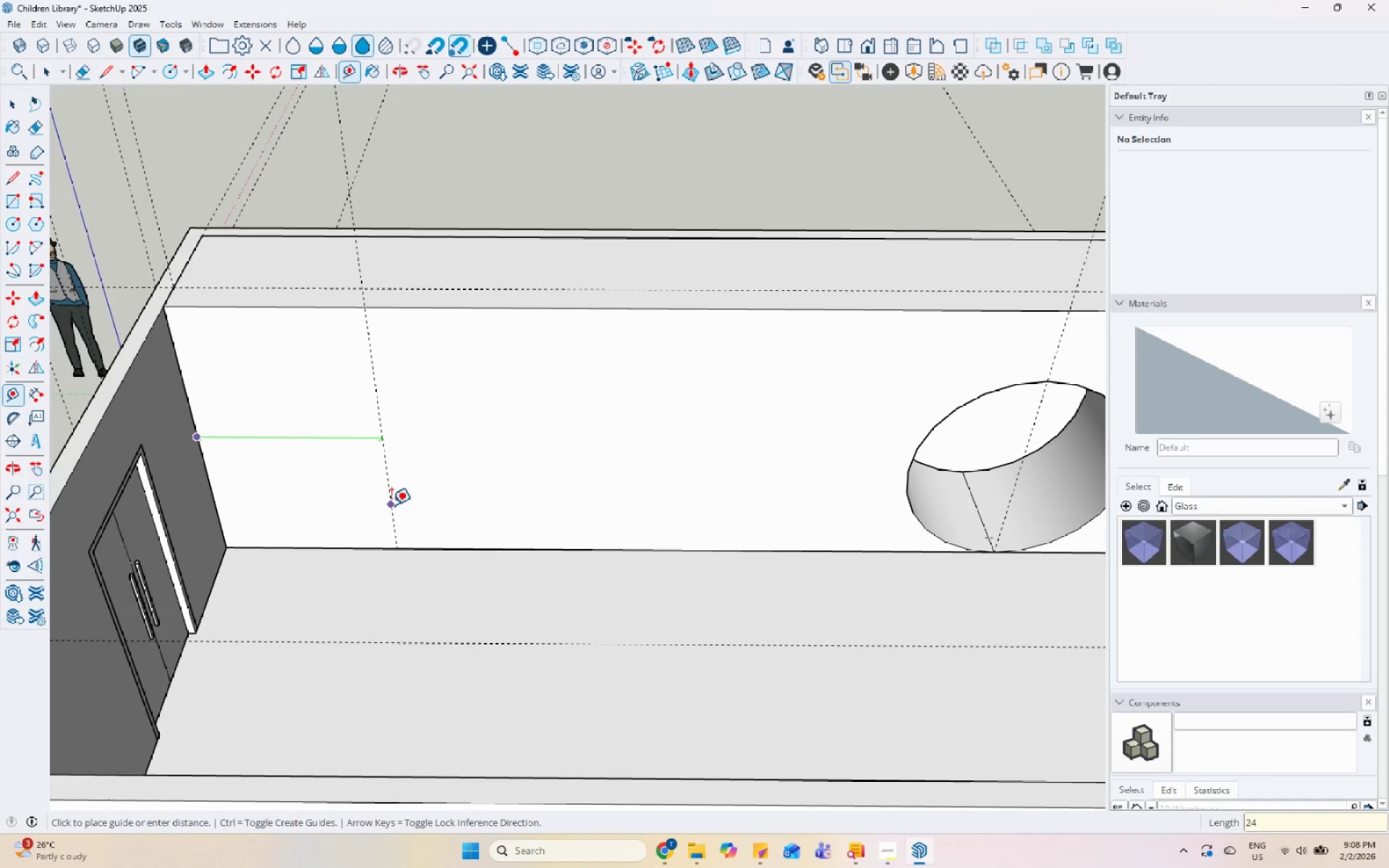 
key(Numpad0)
 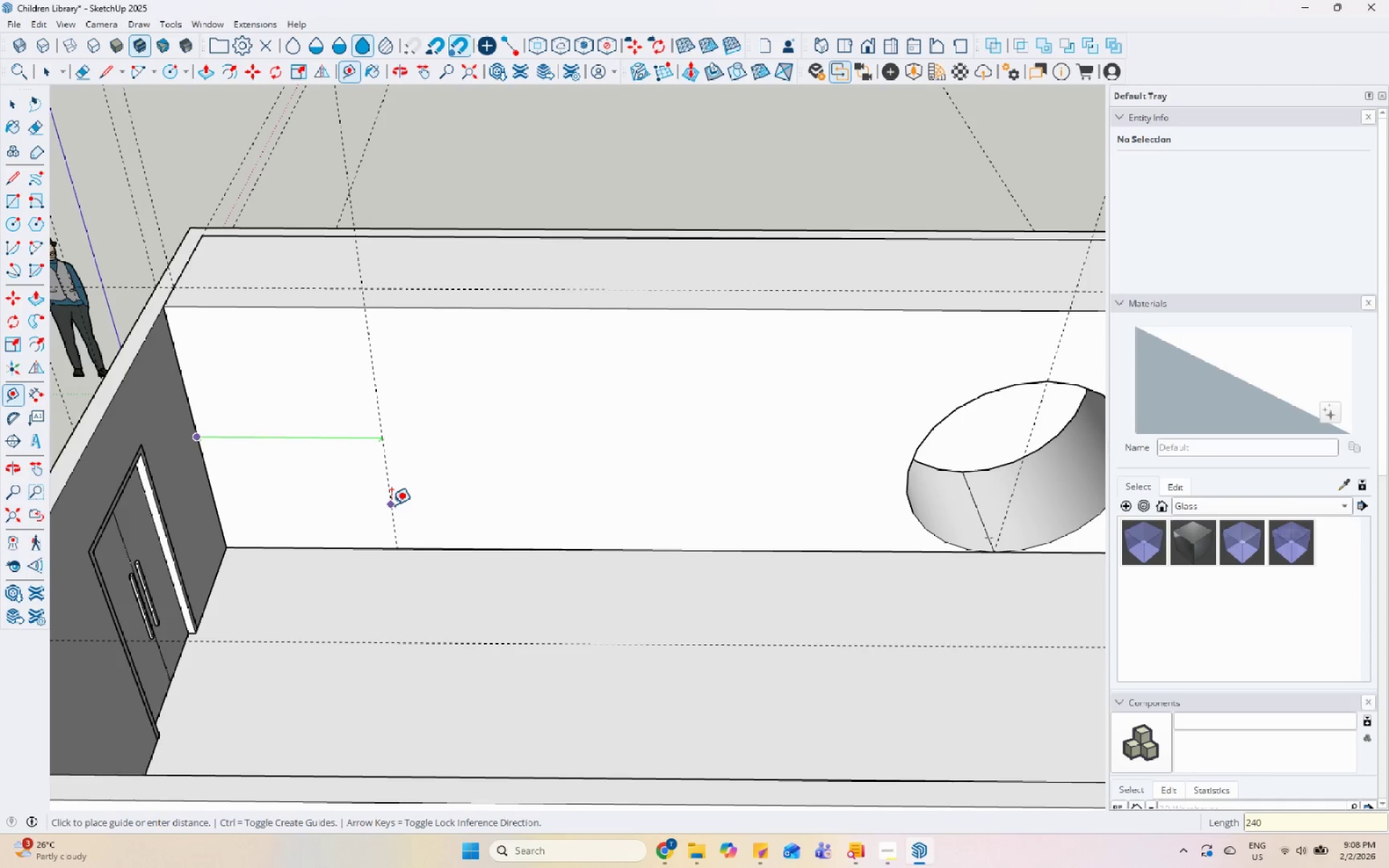 
key(Numpad0)
 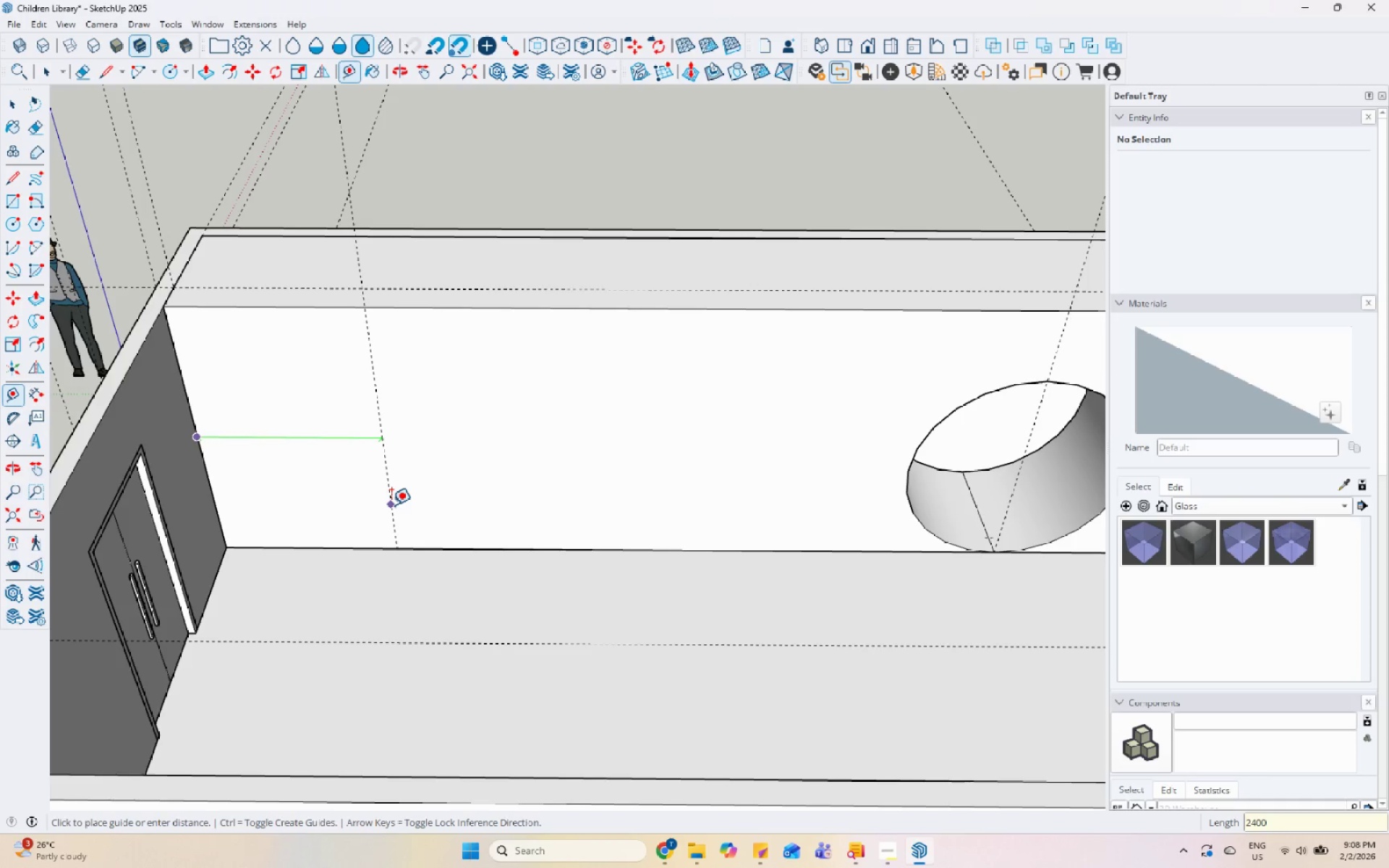 
key(Enter)
 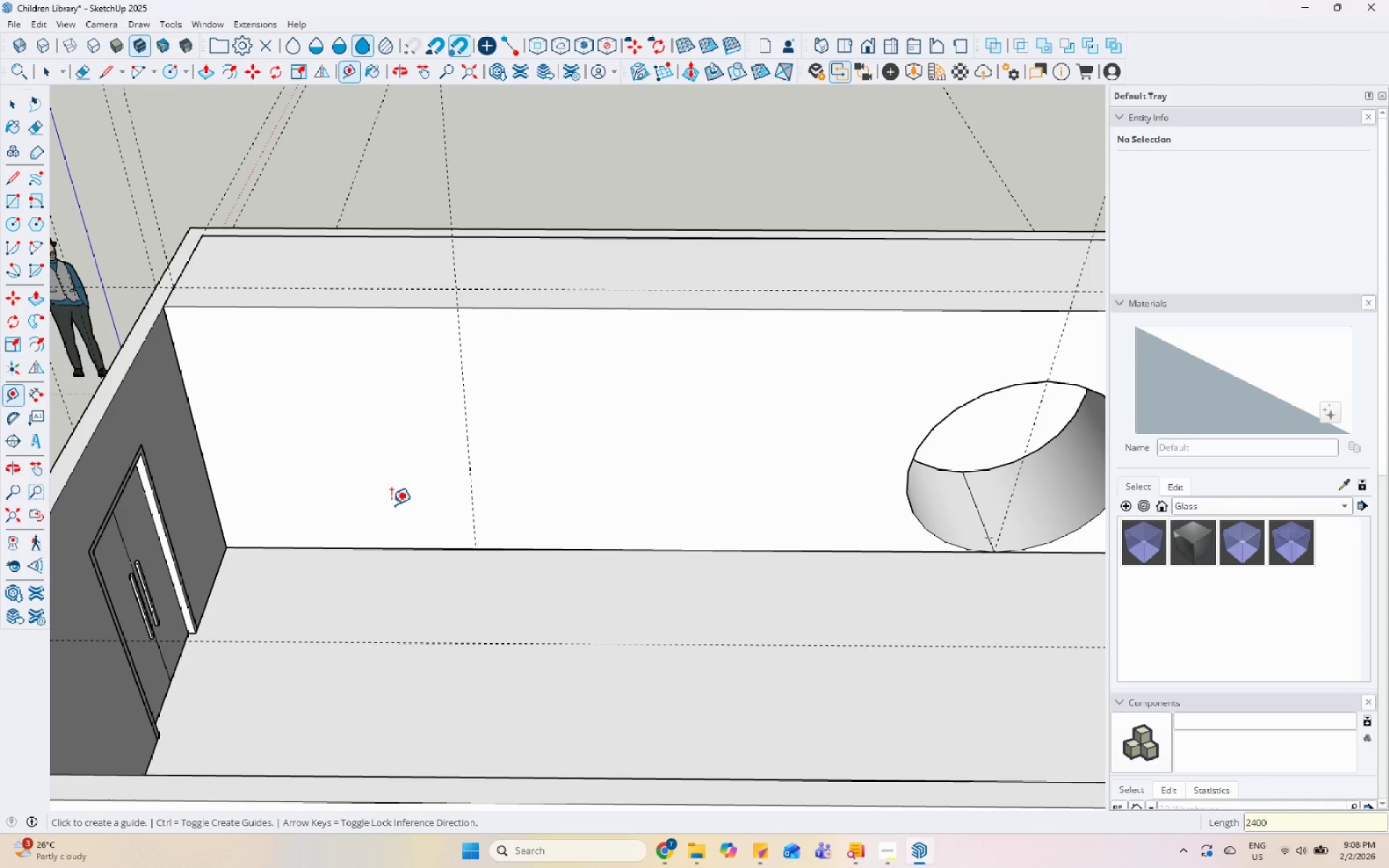 
key(Space)
 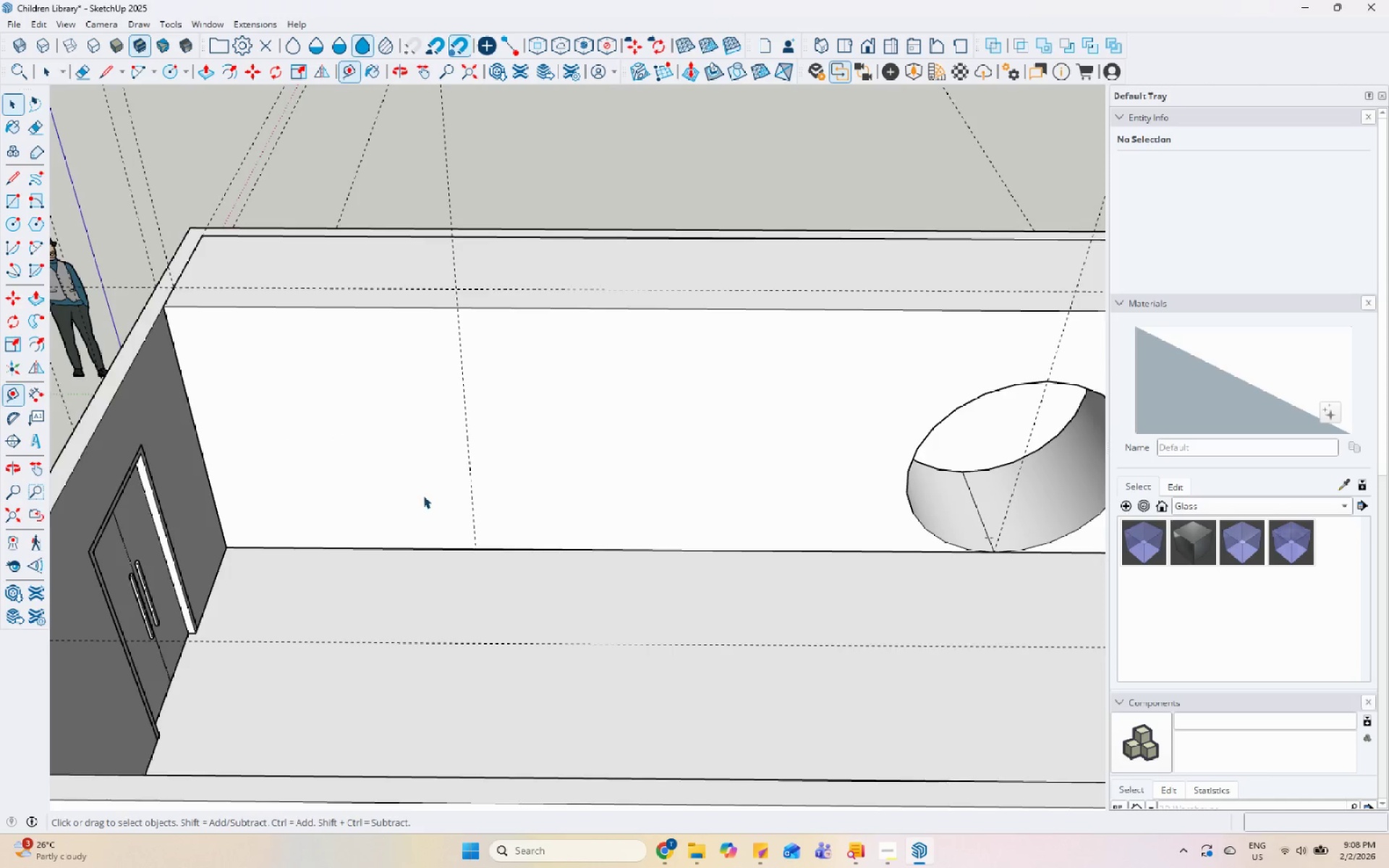 
scroll: coordinate [873, 496], scroll_direction: none, amount: 0.0
 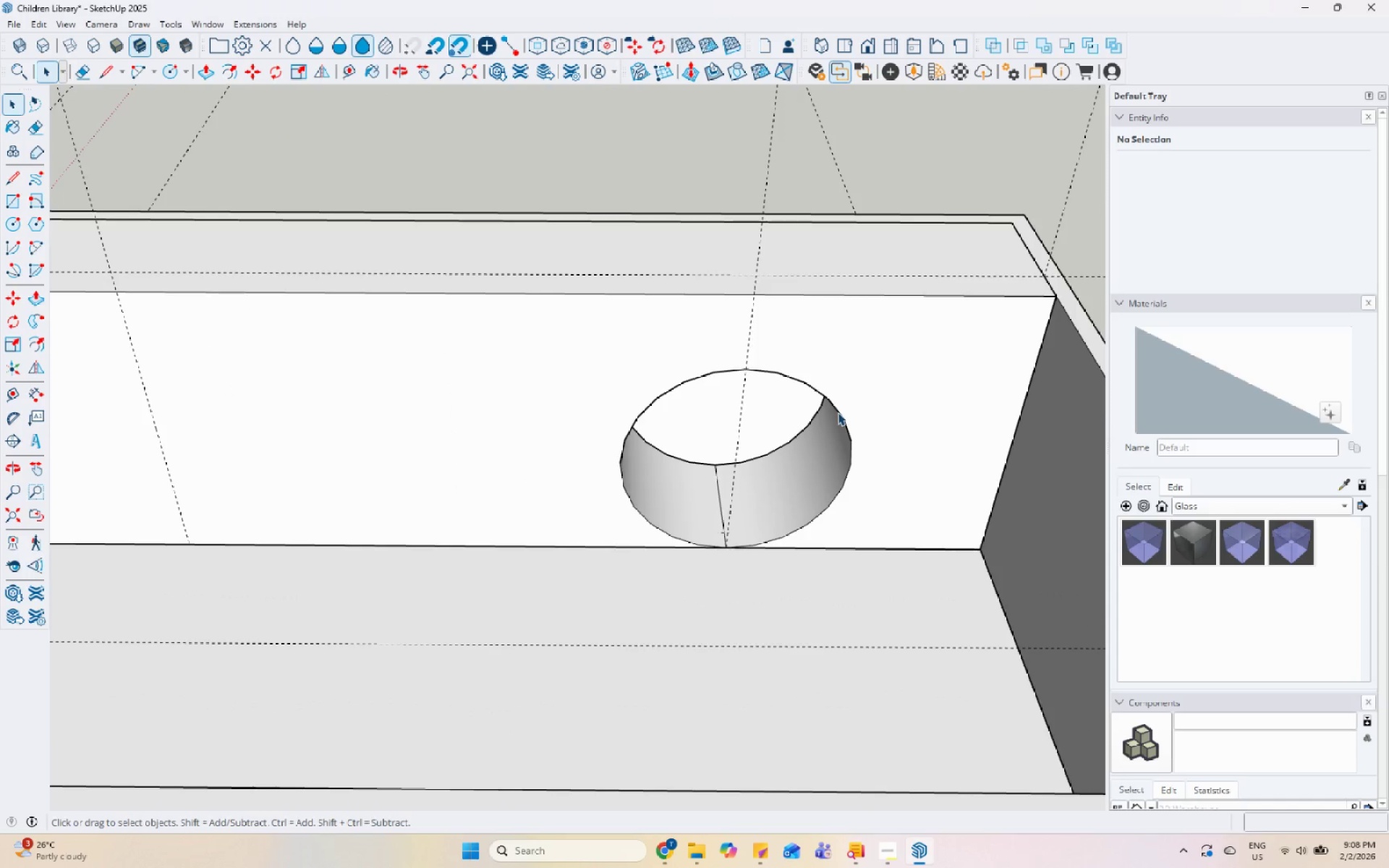 
double_click([838, 412])
 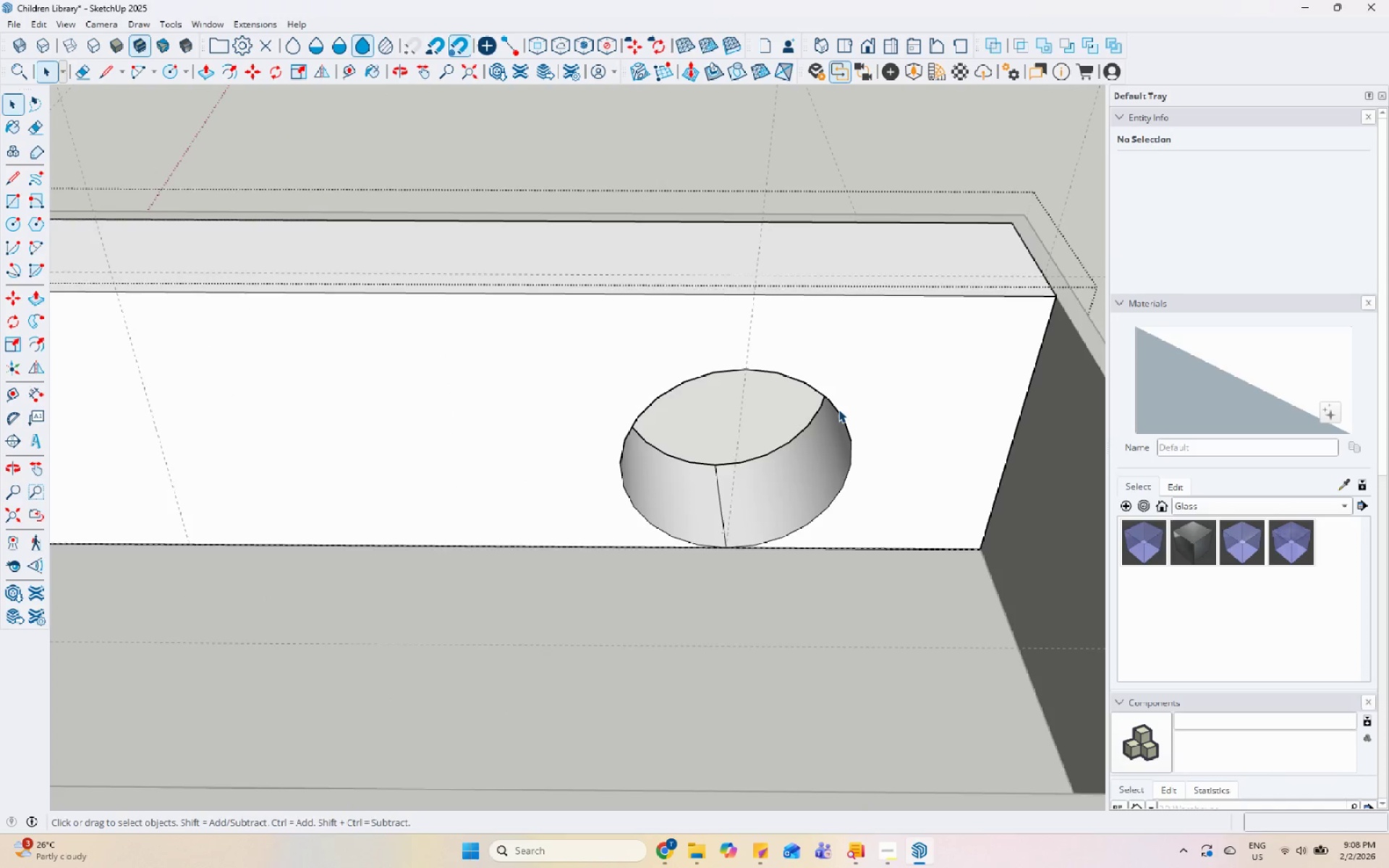 
triple_click([838, 409])
 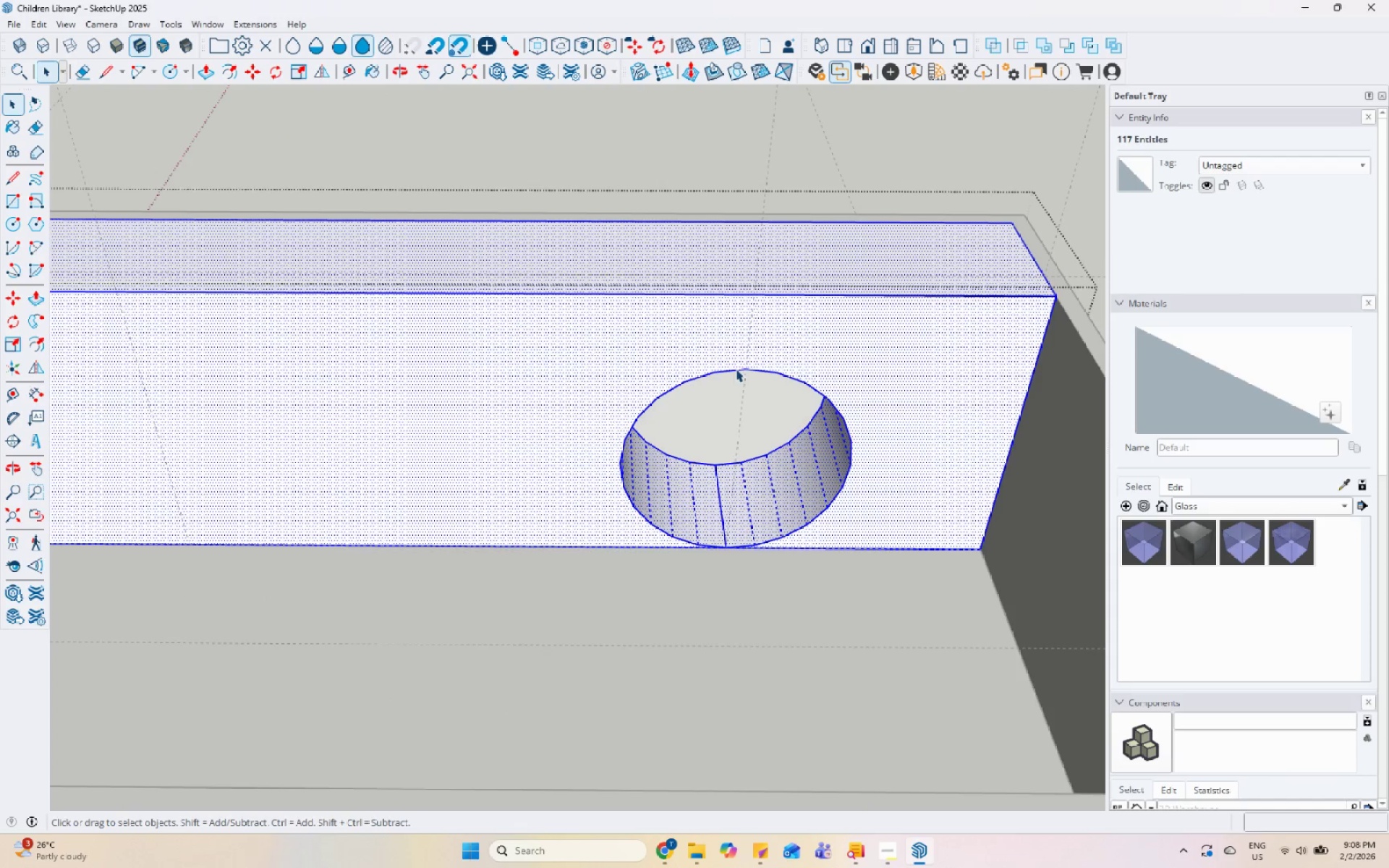 
left_click([739, 367])
 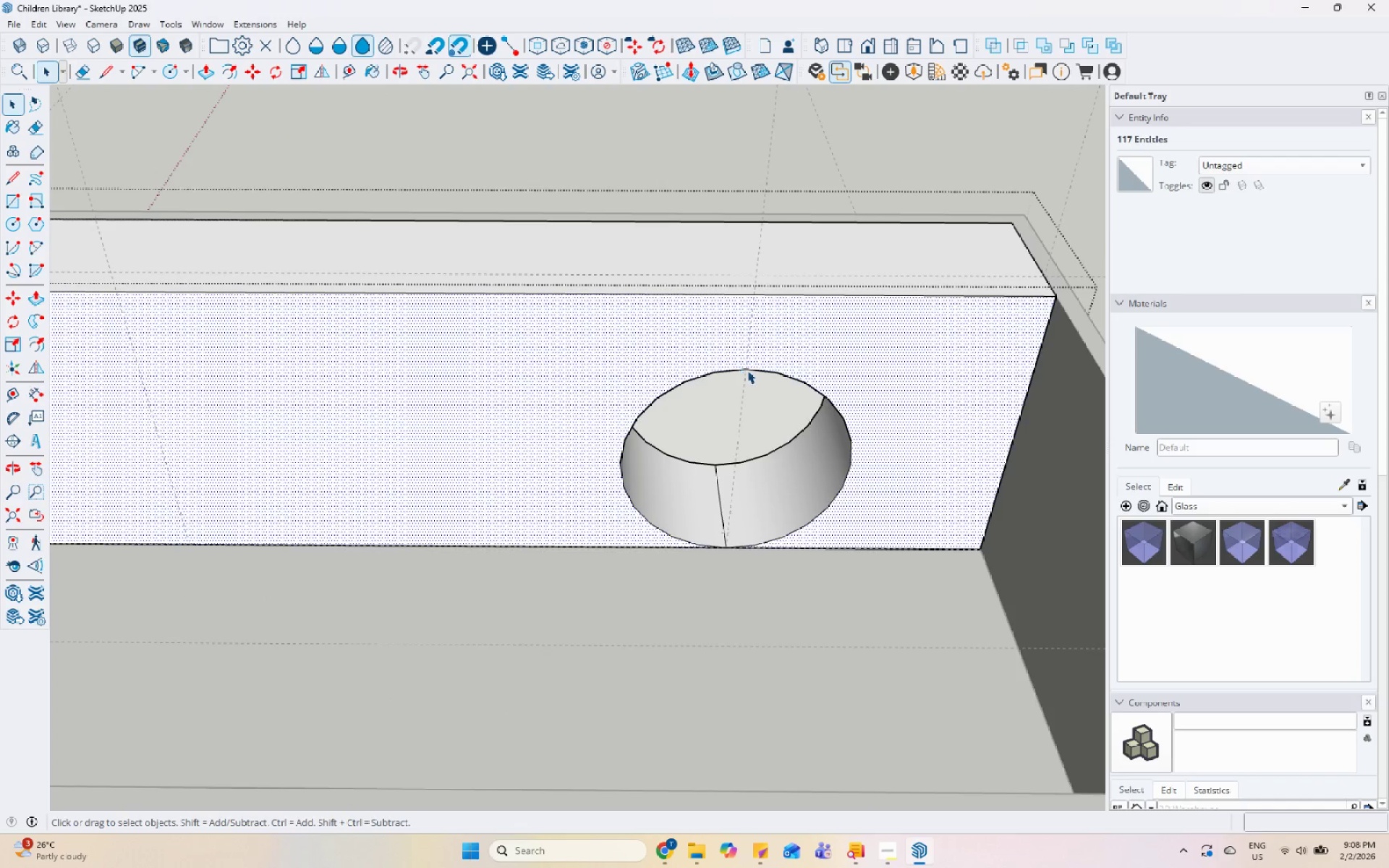 
left_click([749, 371])
 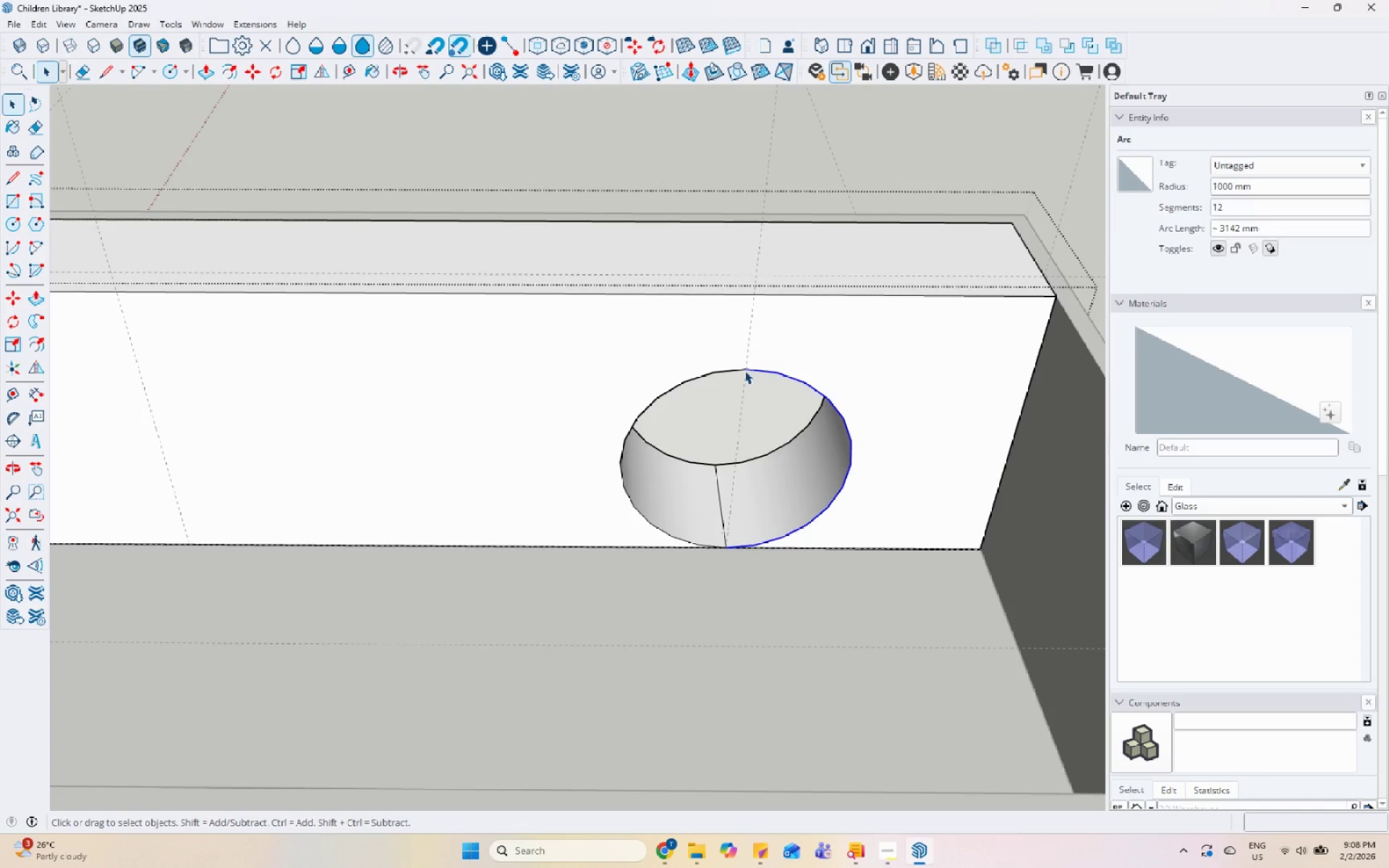 
hold_key(key=ControlLeft, duration=0.92)
left_click([731, 368])
 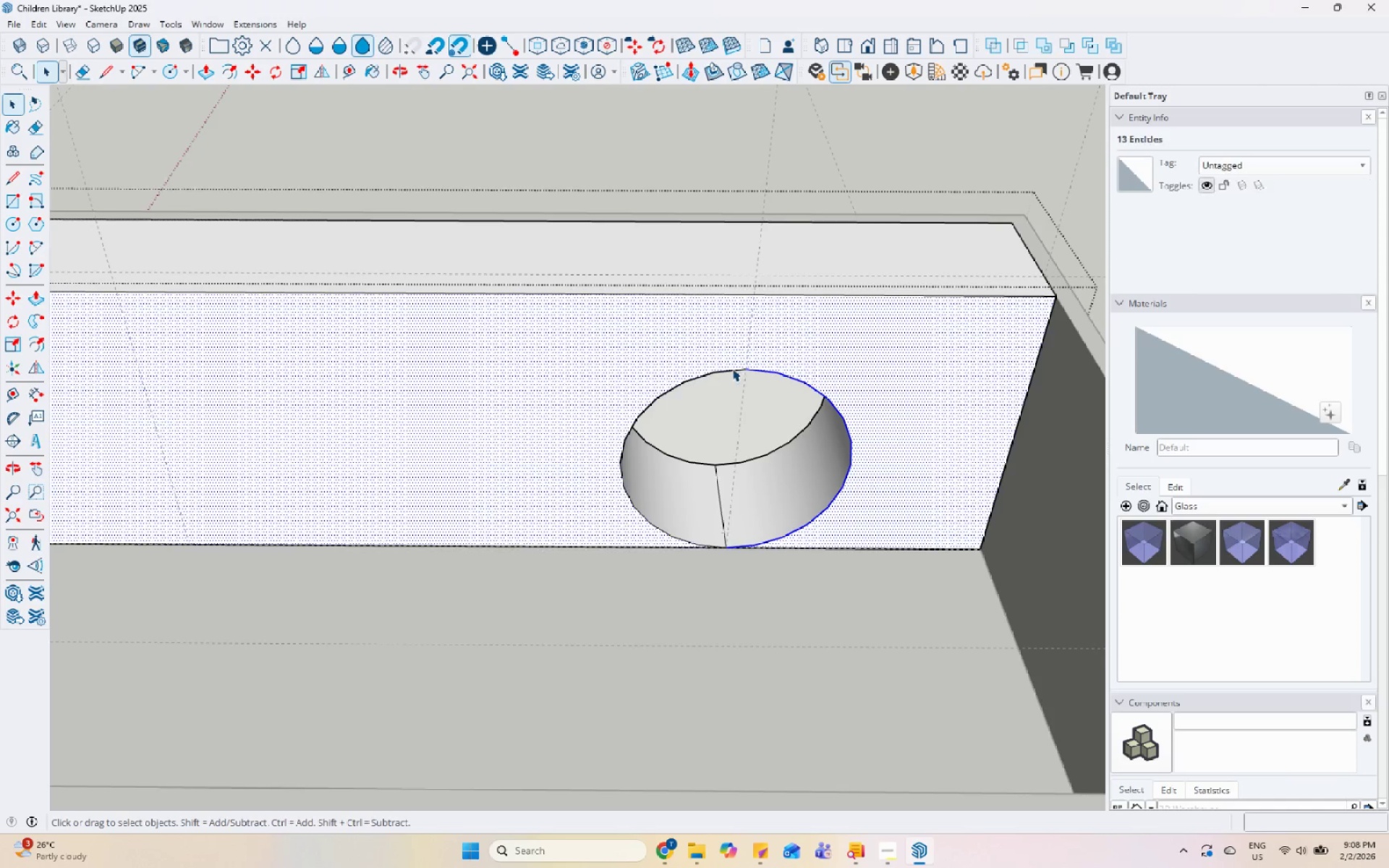 
left_click([726, 371])
 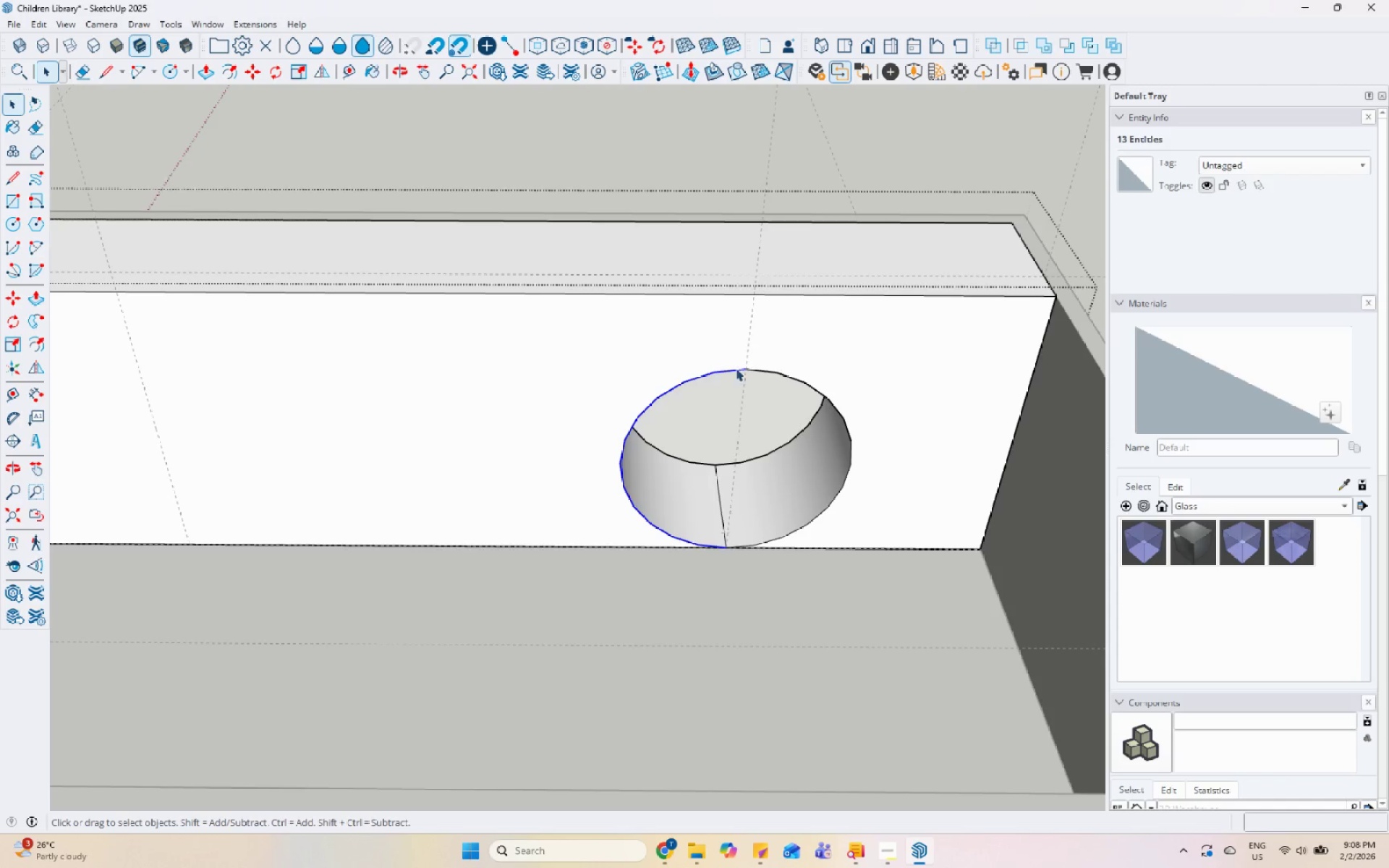 
hold_key(key=ControlLeft, duration=0.55)
left_click([754, 368])
 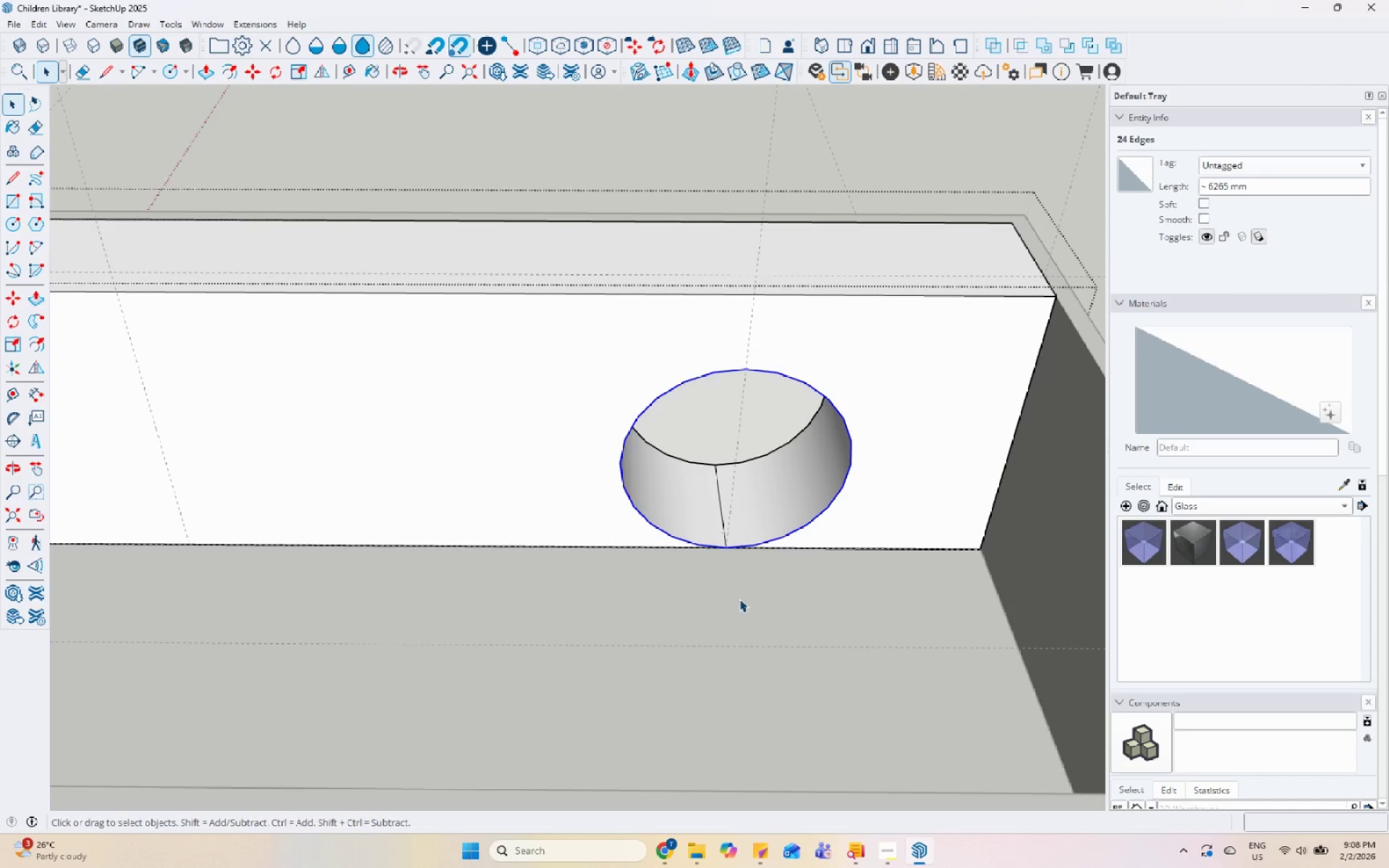 
key(M)
 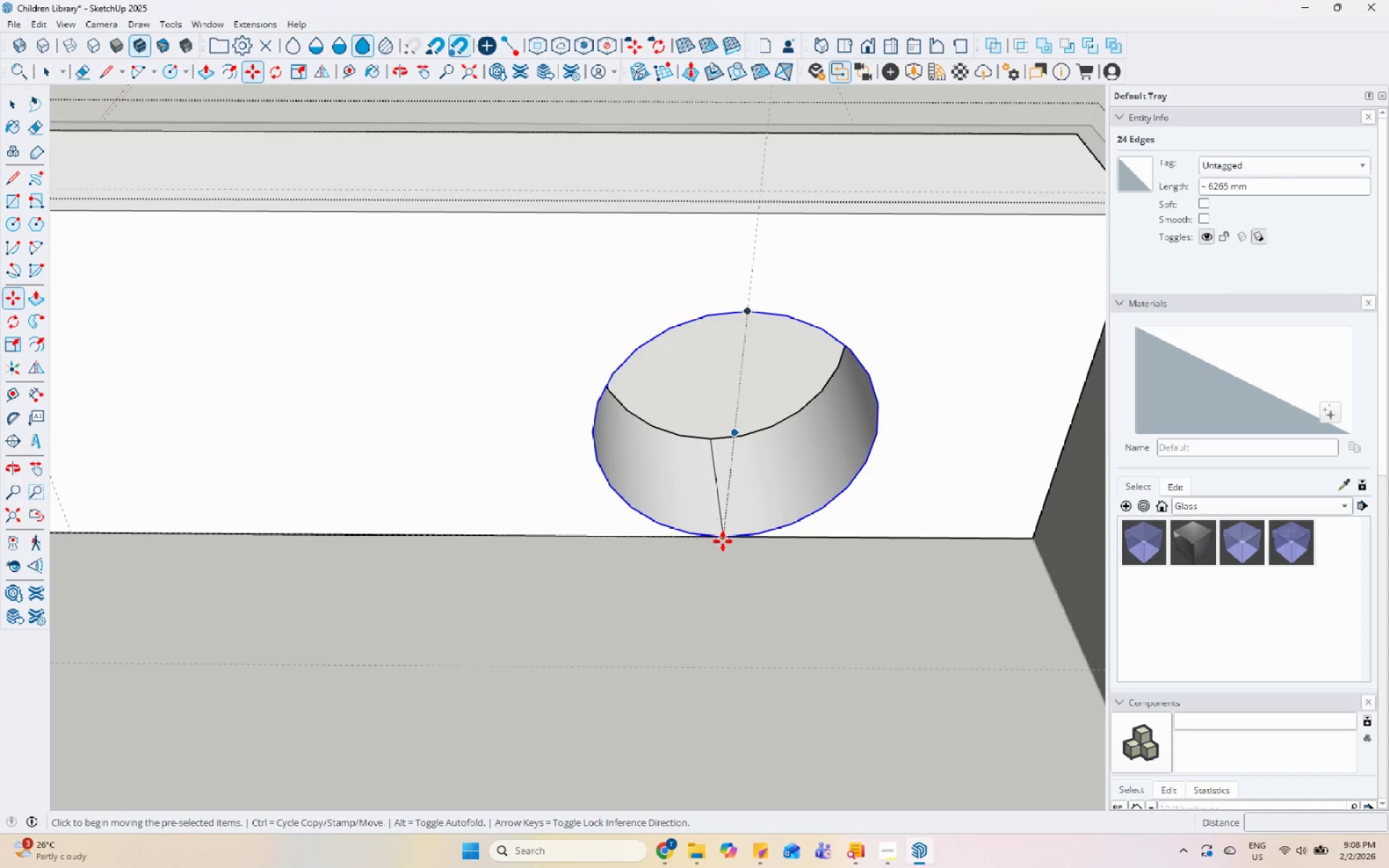 
scroll: coordinate [739, 599], scroll_direction: up, amount: 2.0
 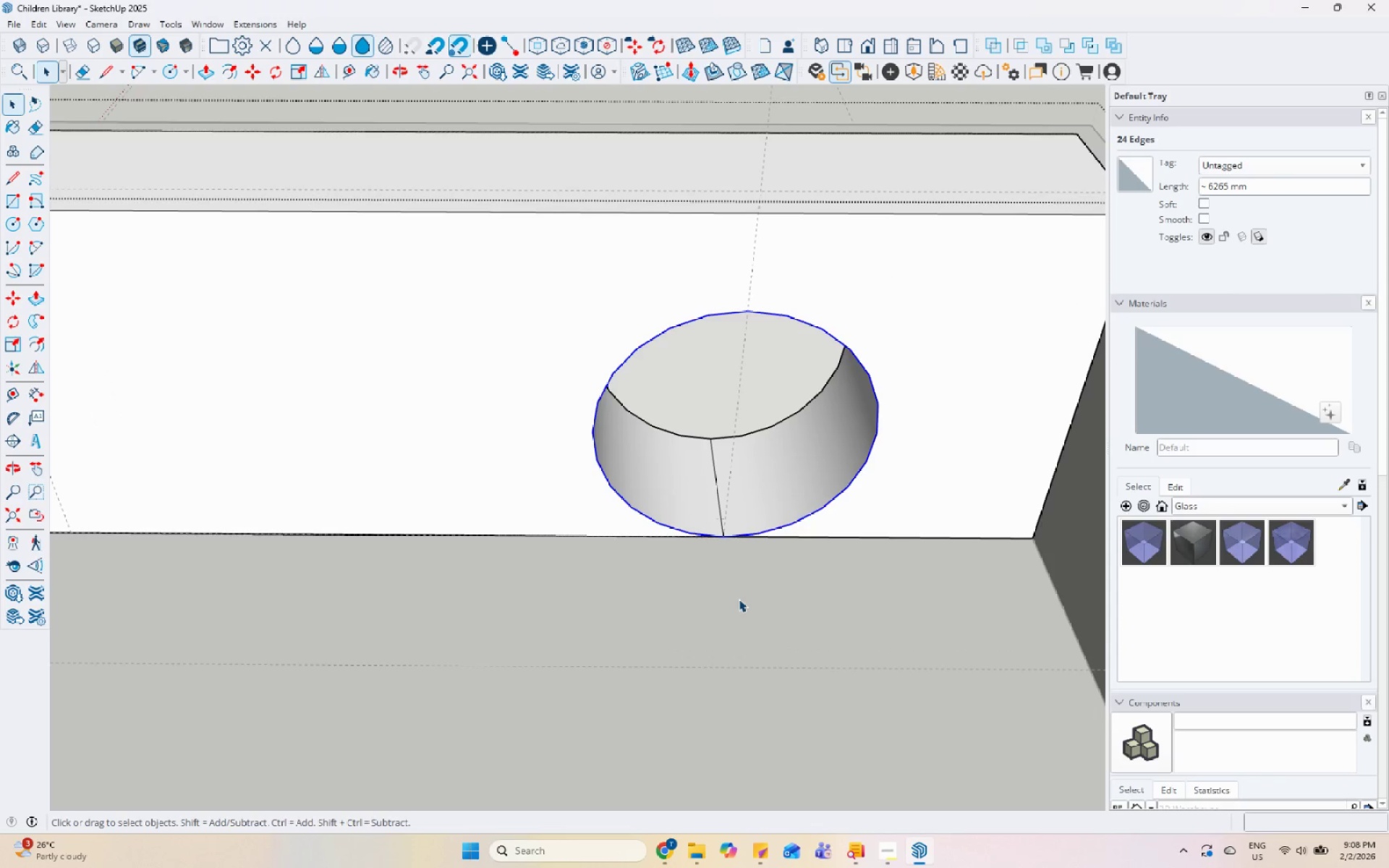 
key(Control+ControlLeft)
 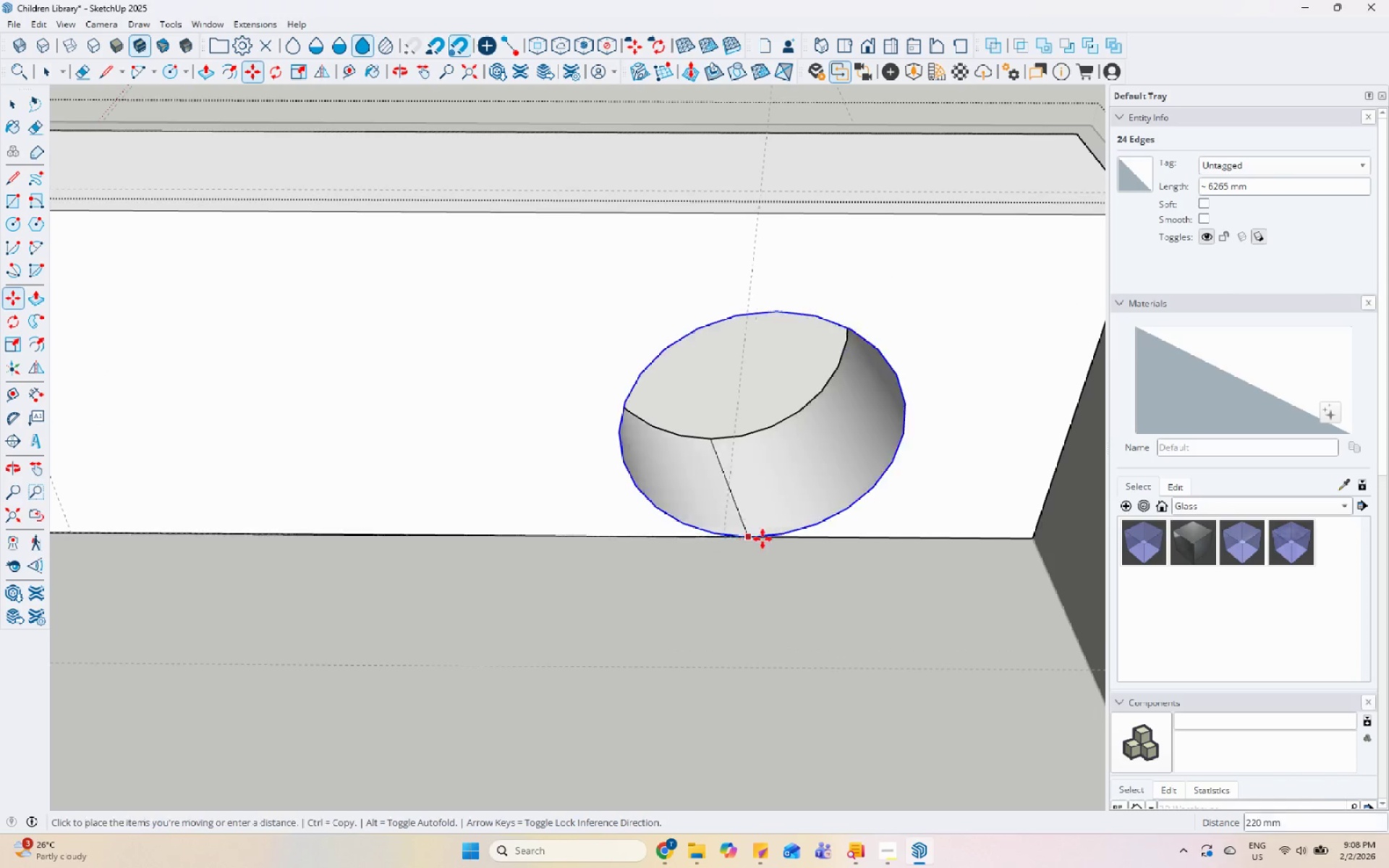 
scroll: coordinate [481, 569], scroll_direction: down, amount: 1.0
 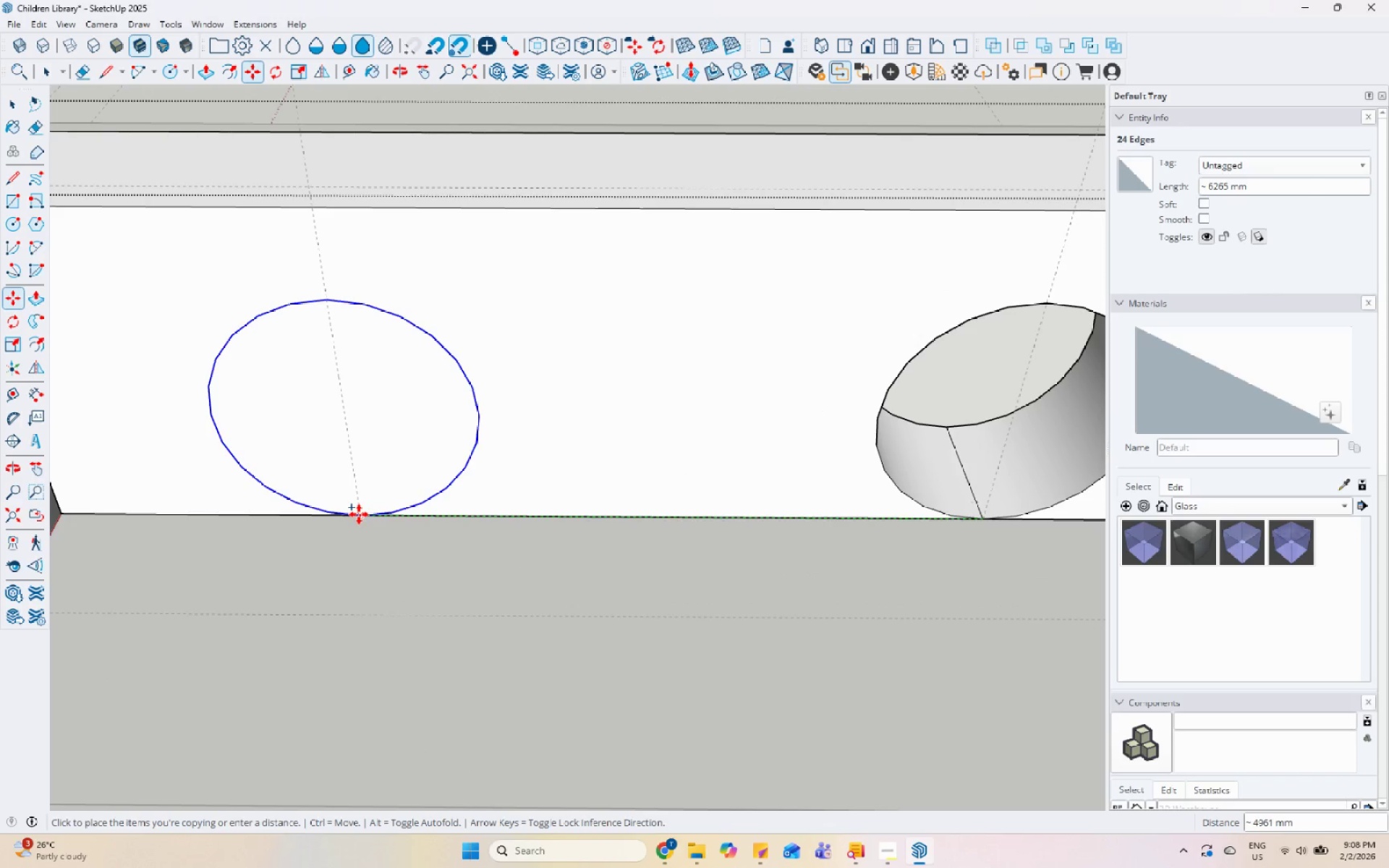 
left_click([360, 514])
 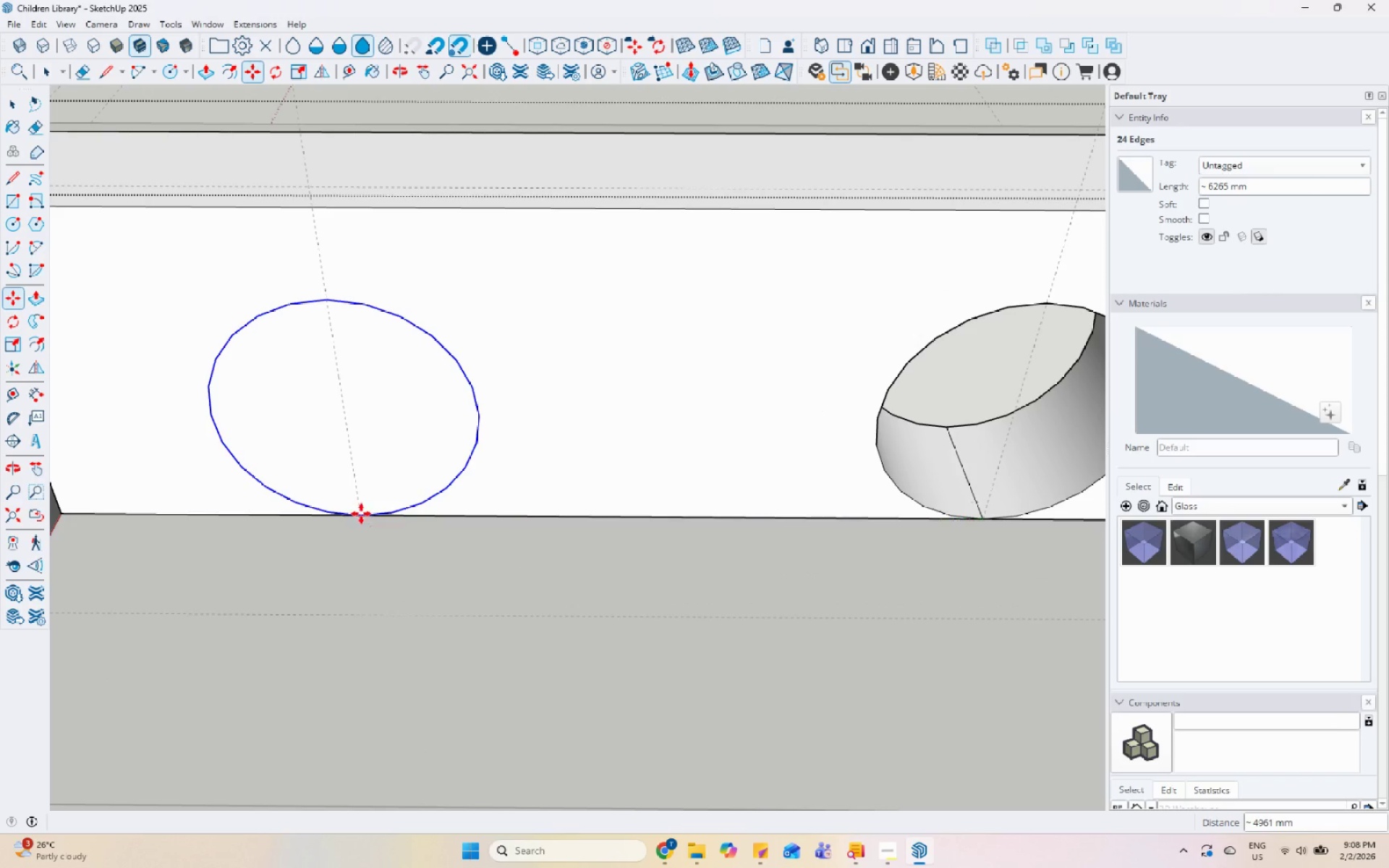 
key(Space)
 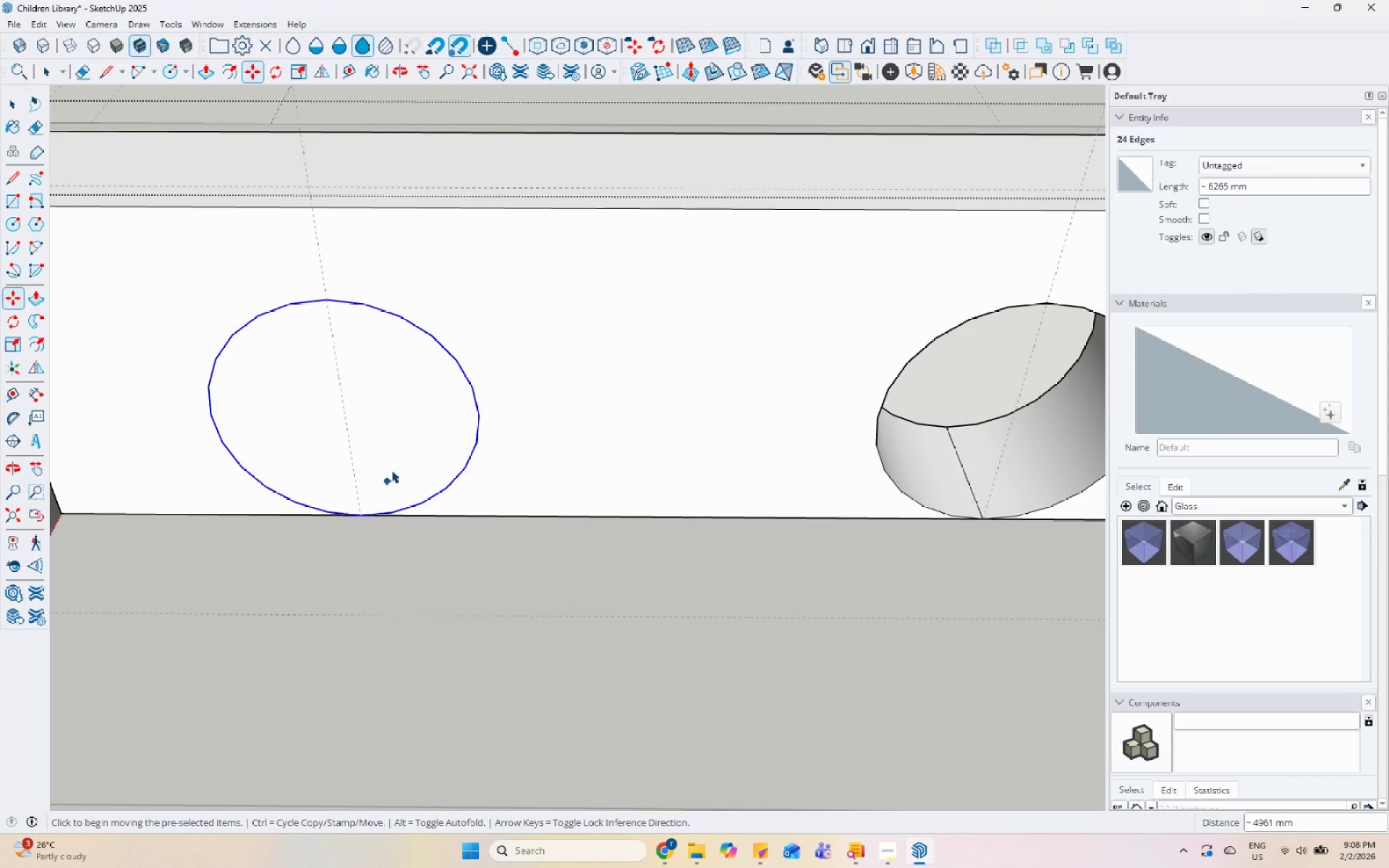 
double_click([394, 456])
 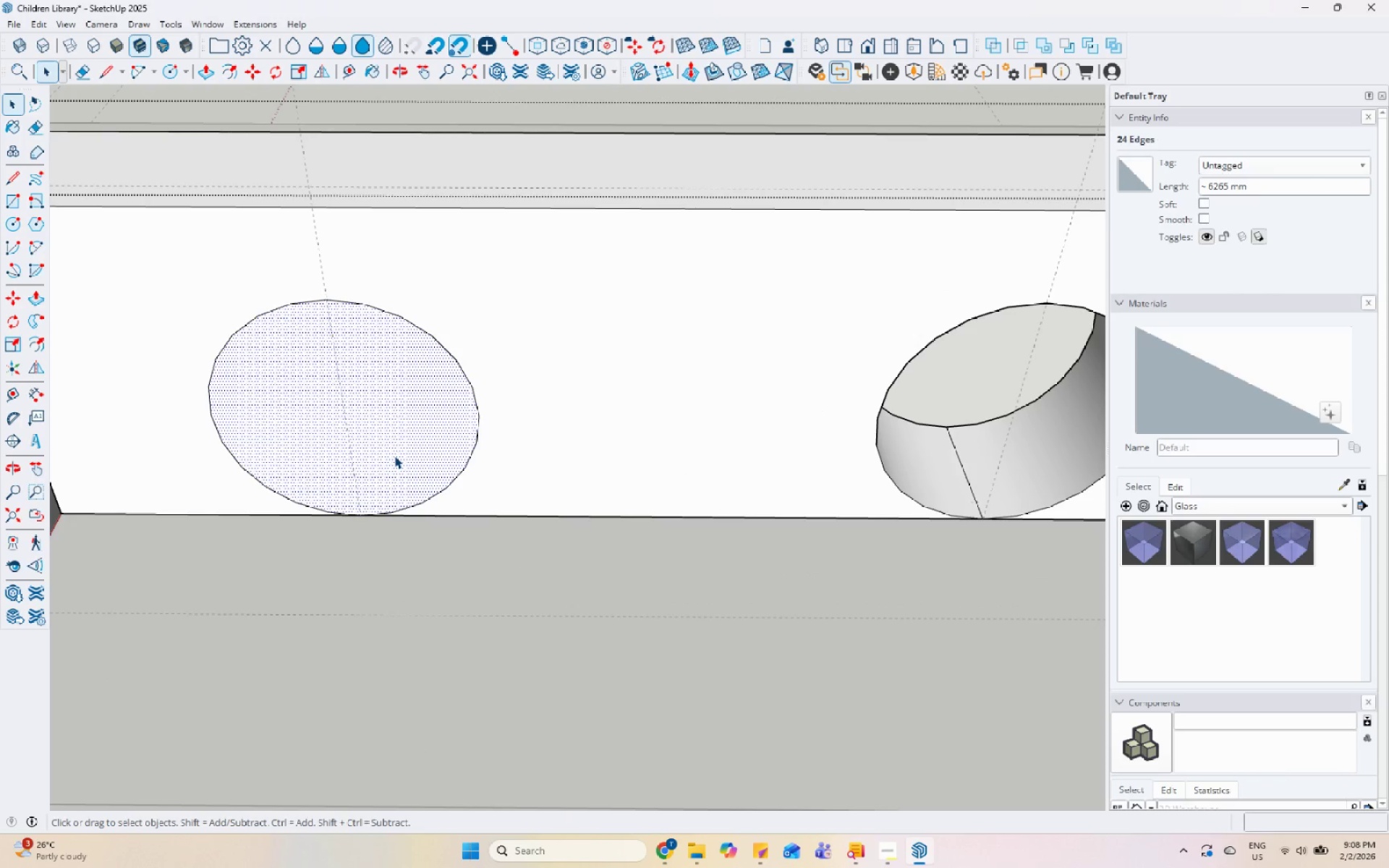 
key(P)
 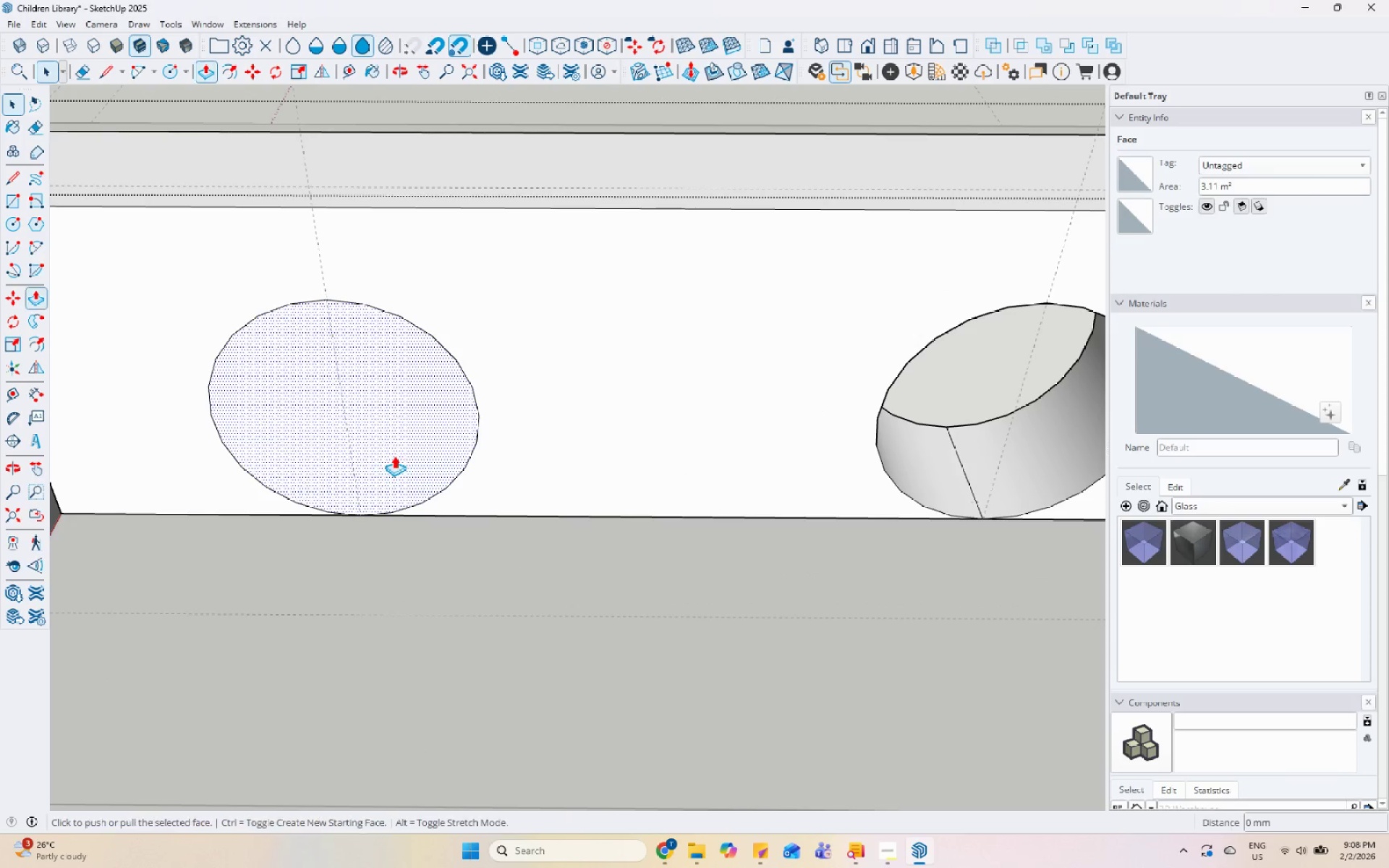 
left_click([394, 456])
 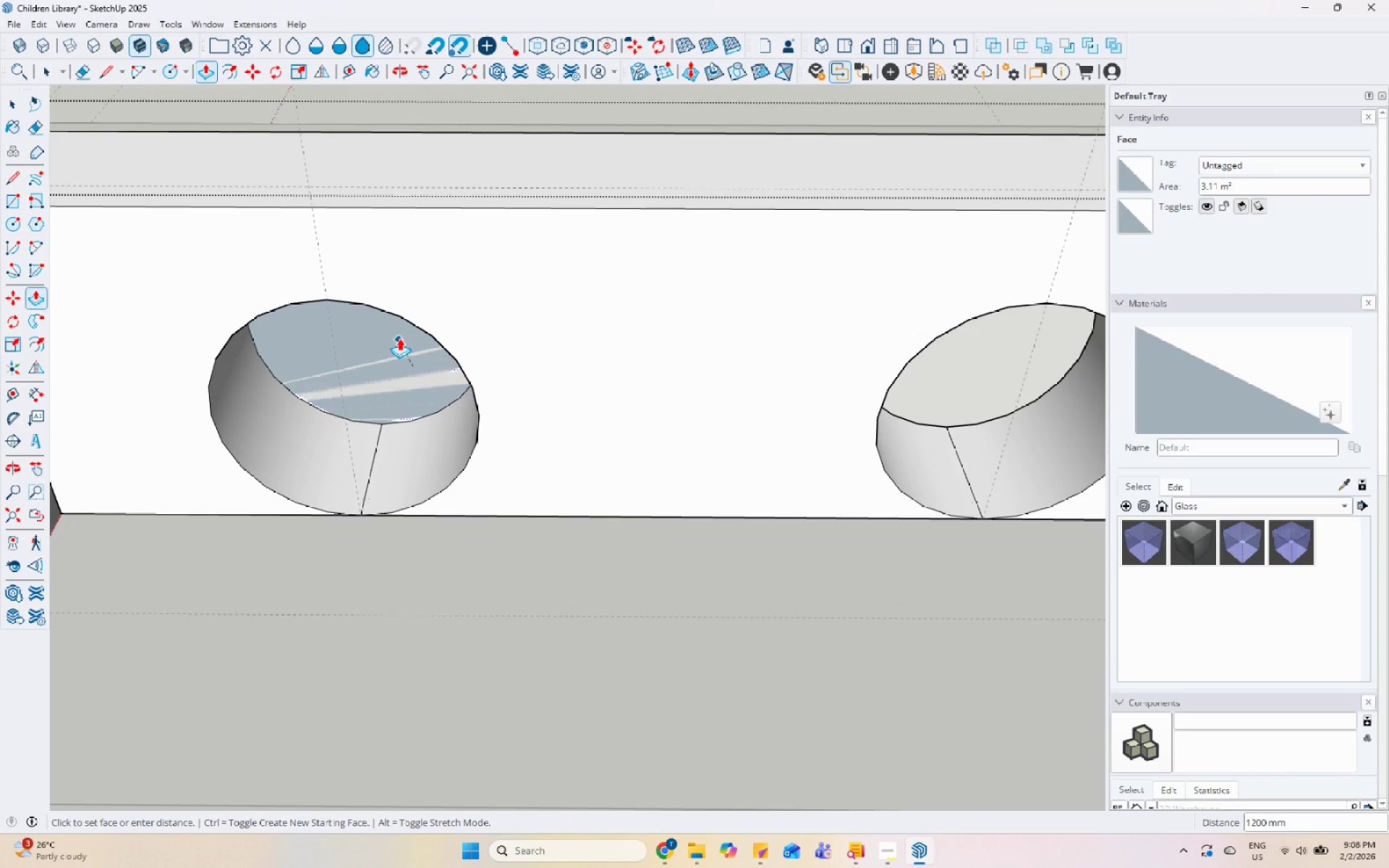 
left_click([401, 333])
 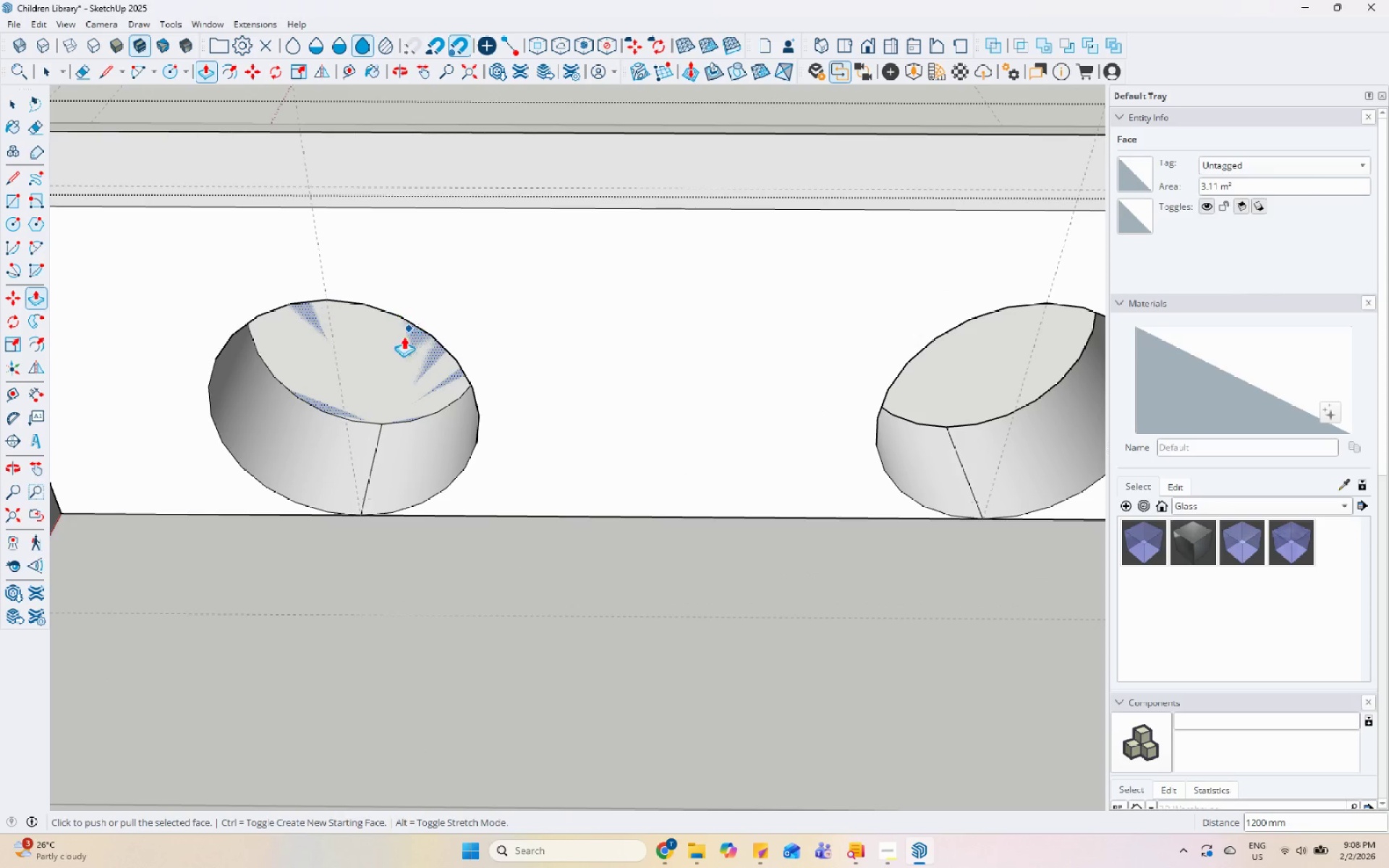 
key(Space)
 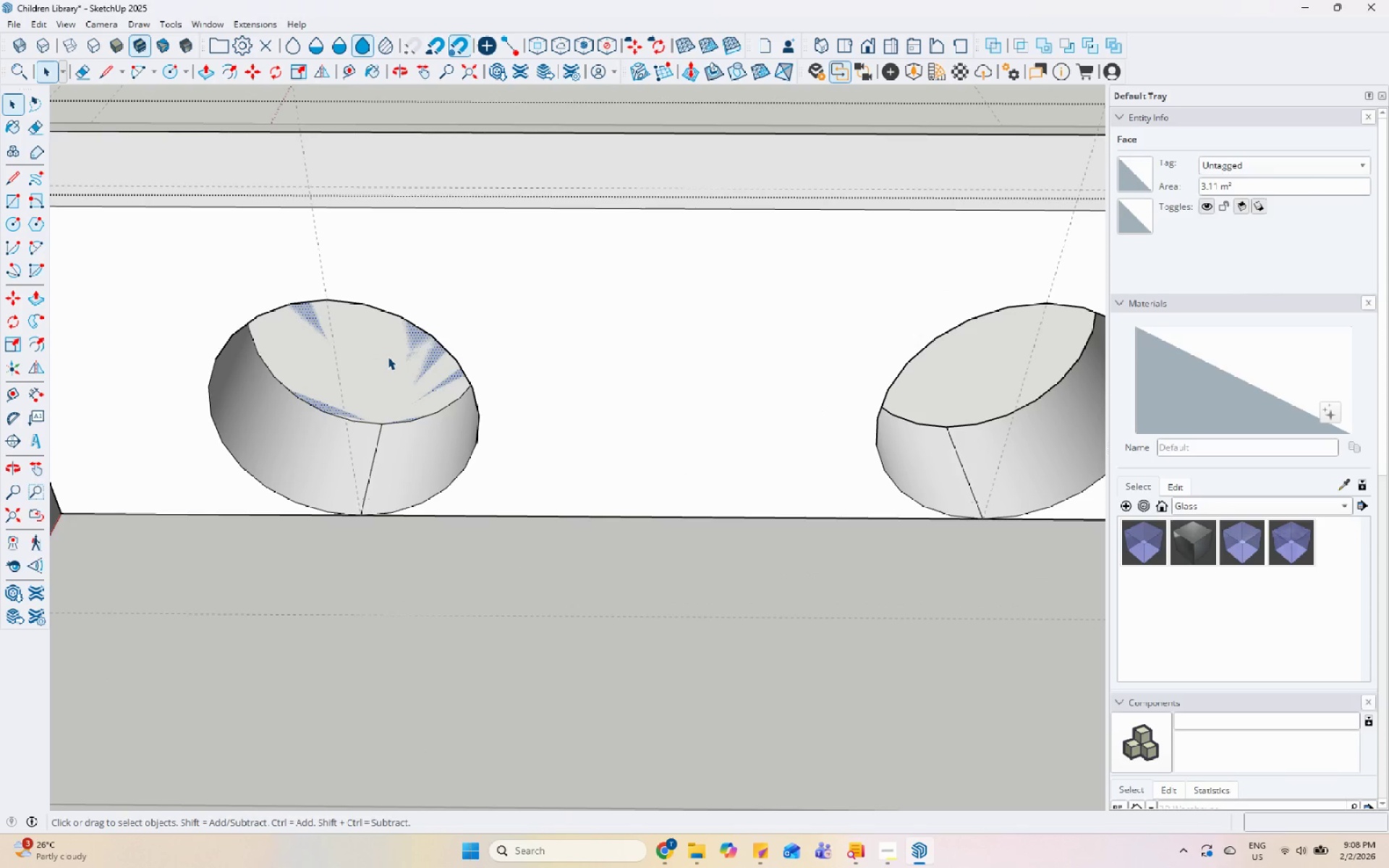 
left_click([388, 357])
 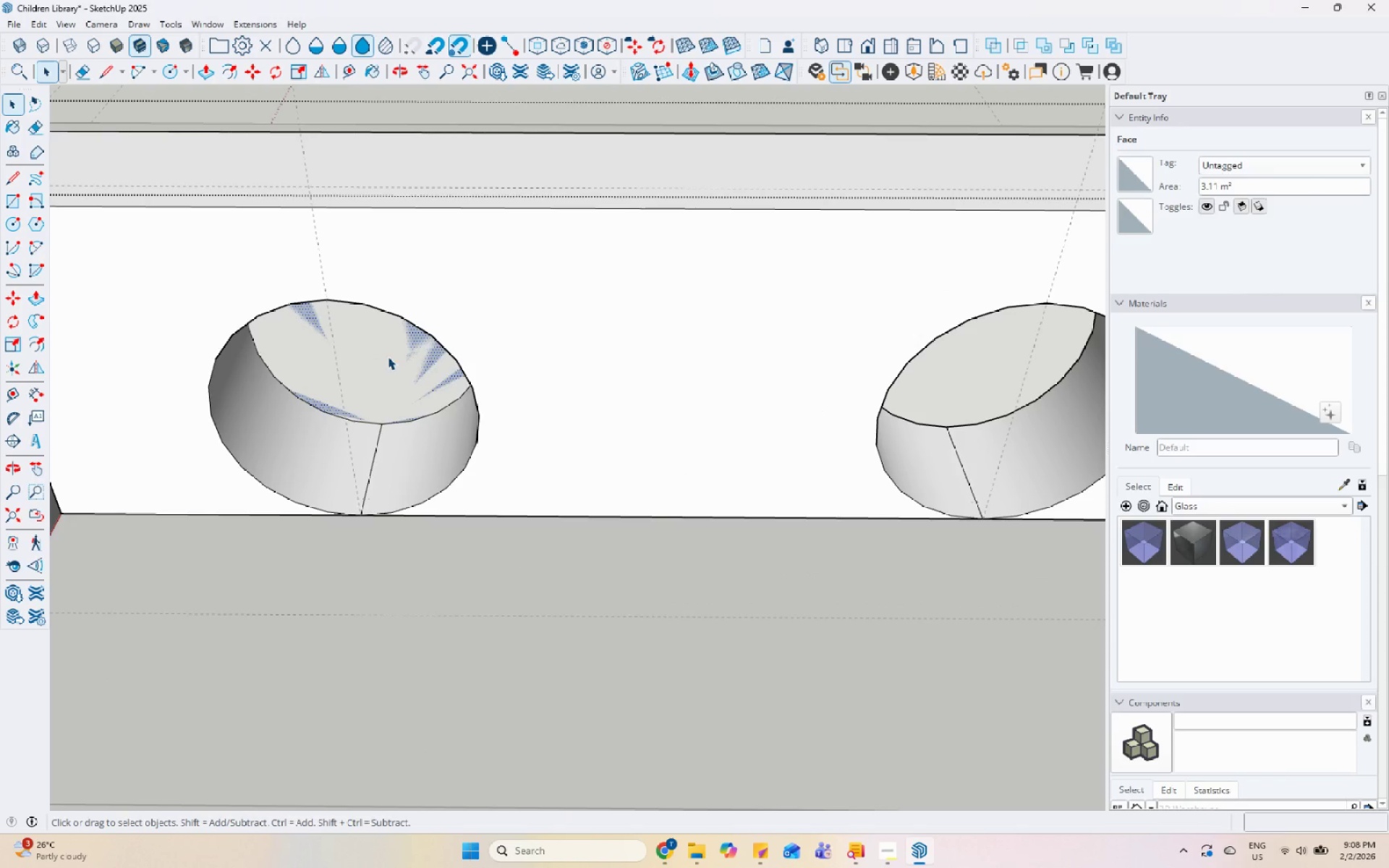 
right_click([388, 357])
 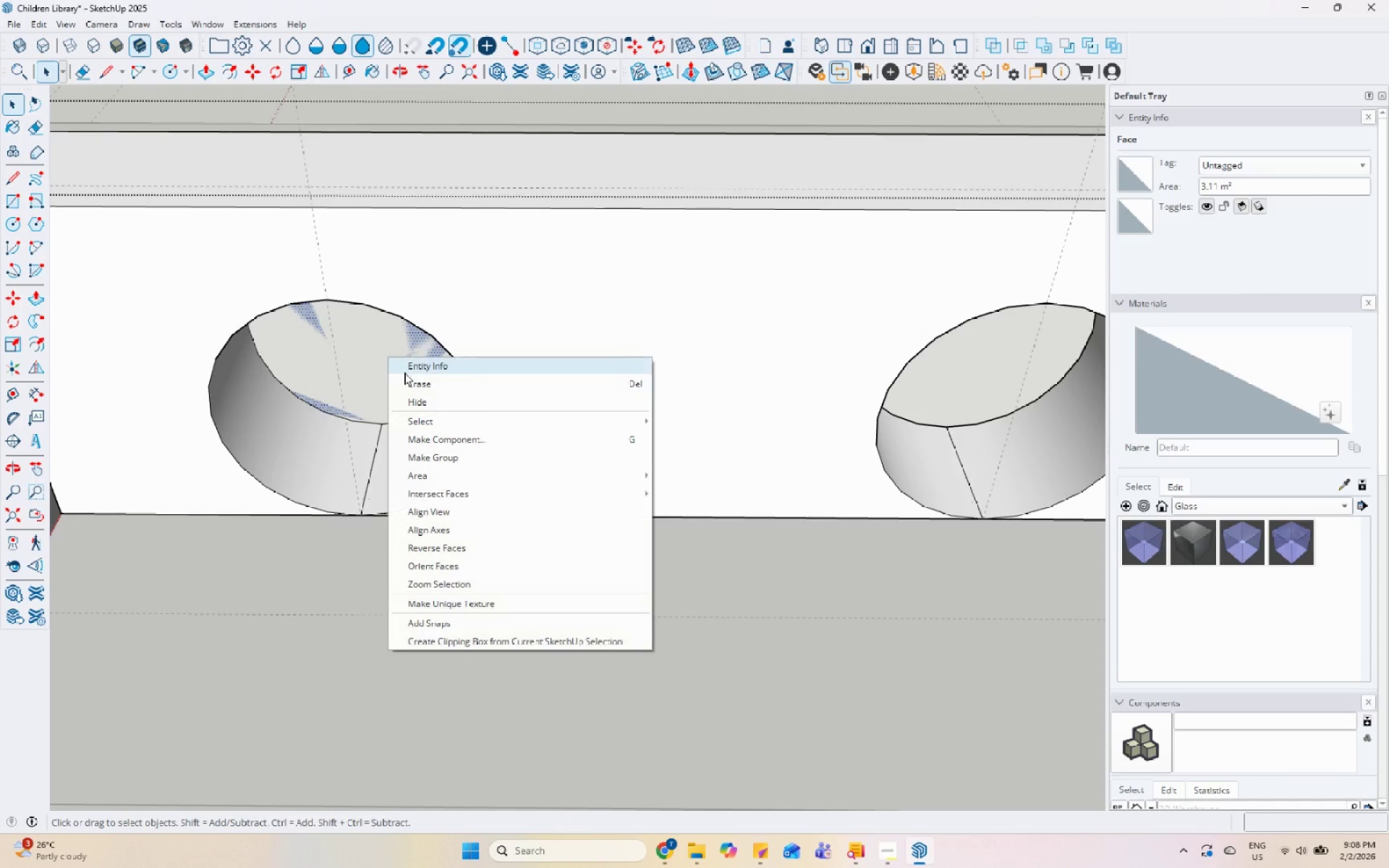 
left_click([404, 373])
 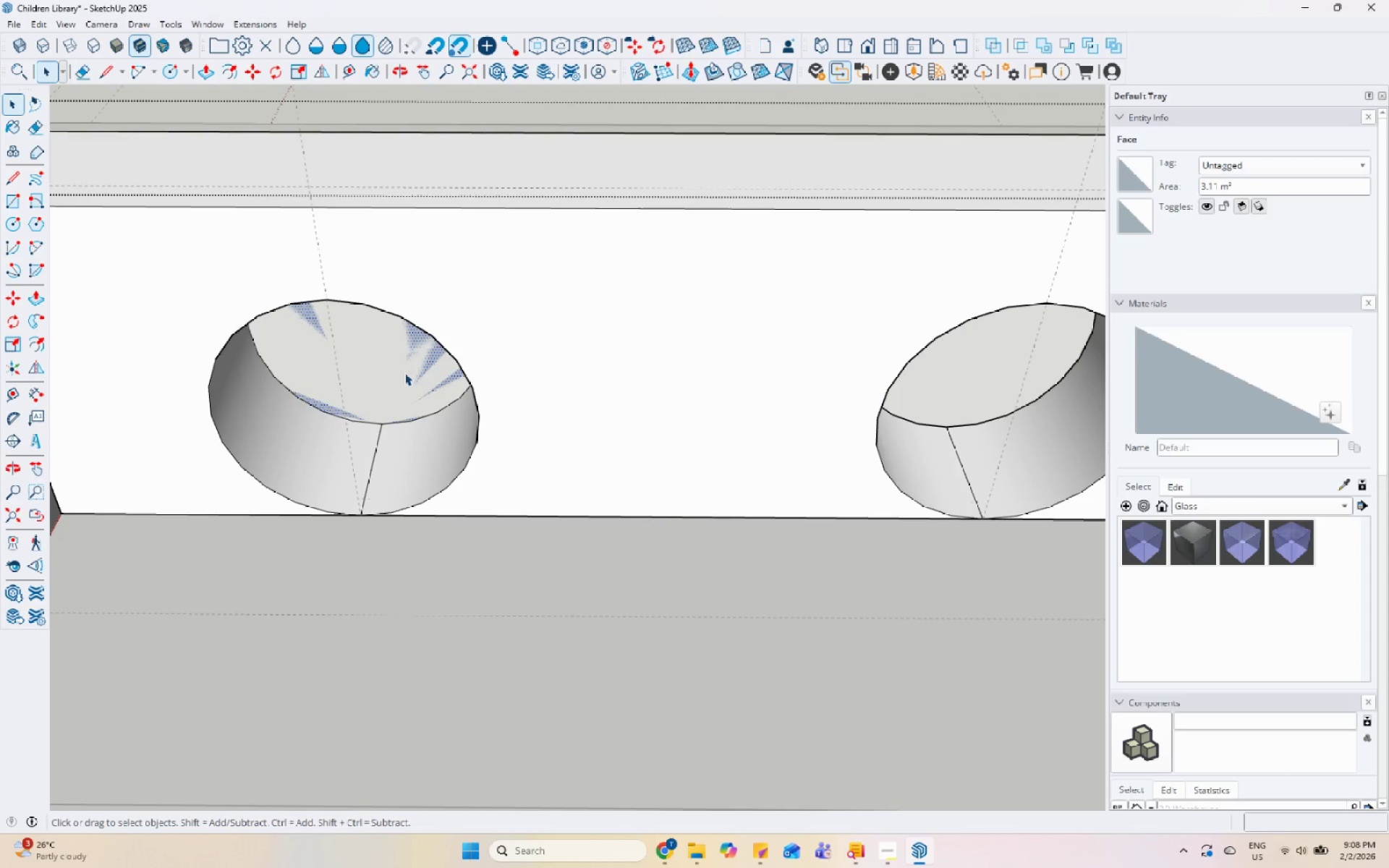 
right_click([404, 373])
 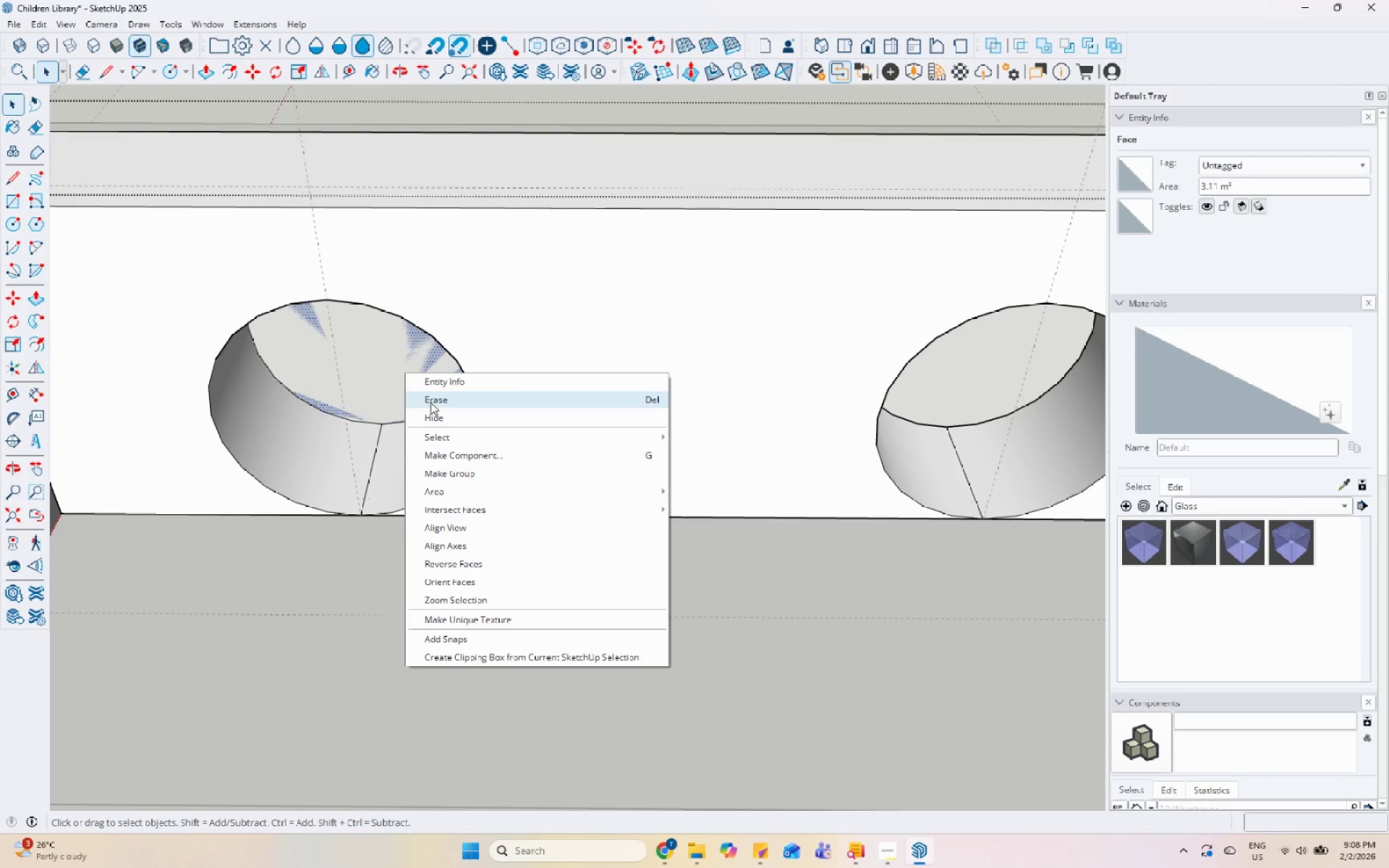 
left_click([430, 402])
 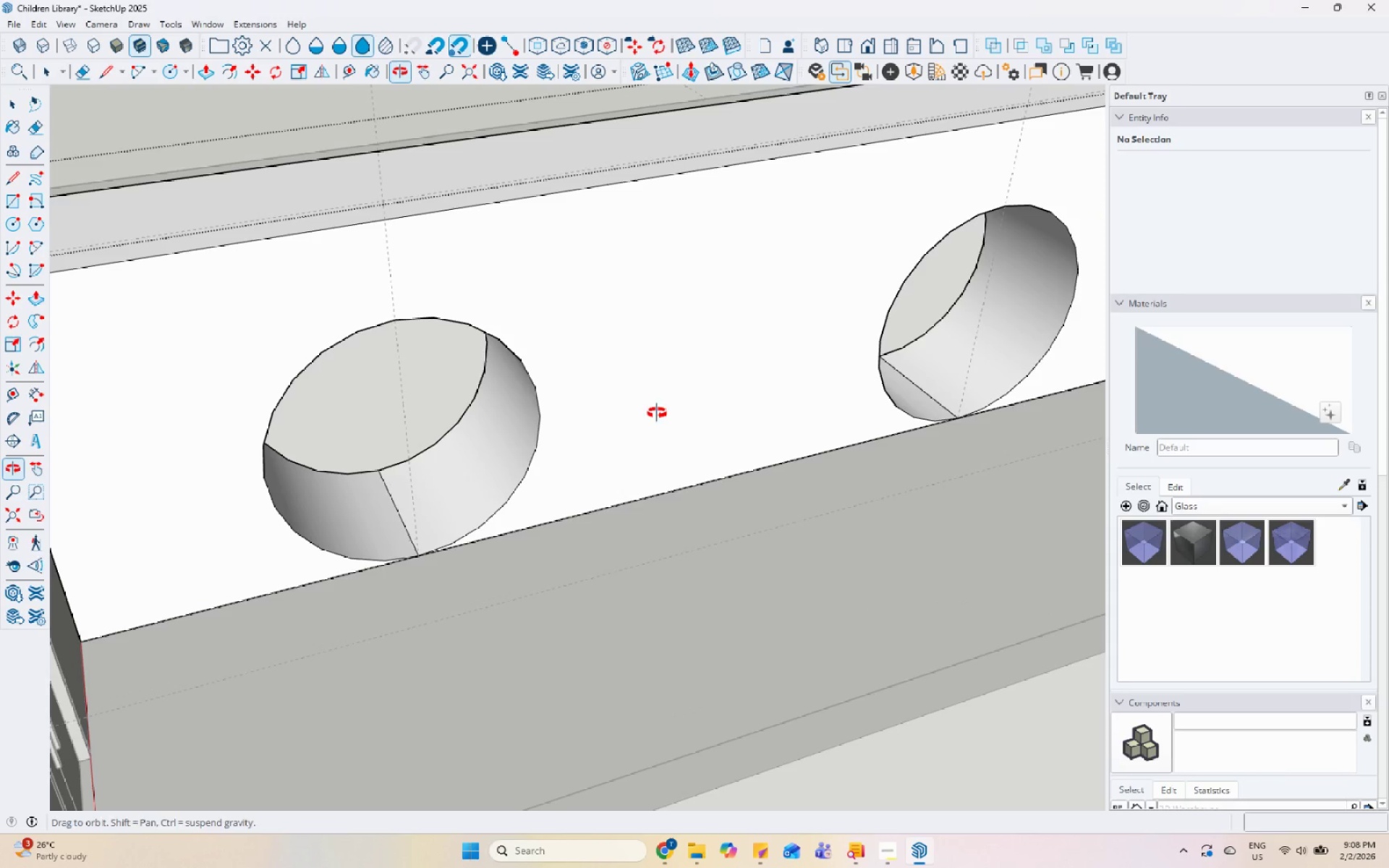 
key(Escape)
 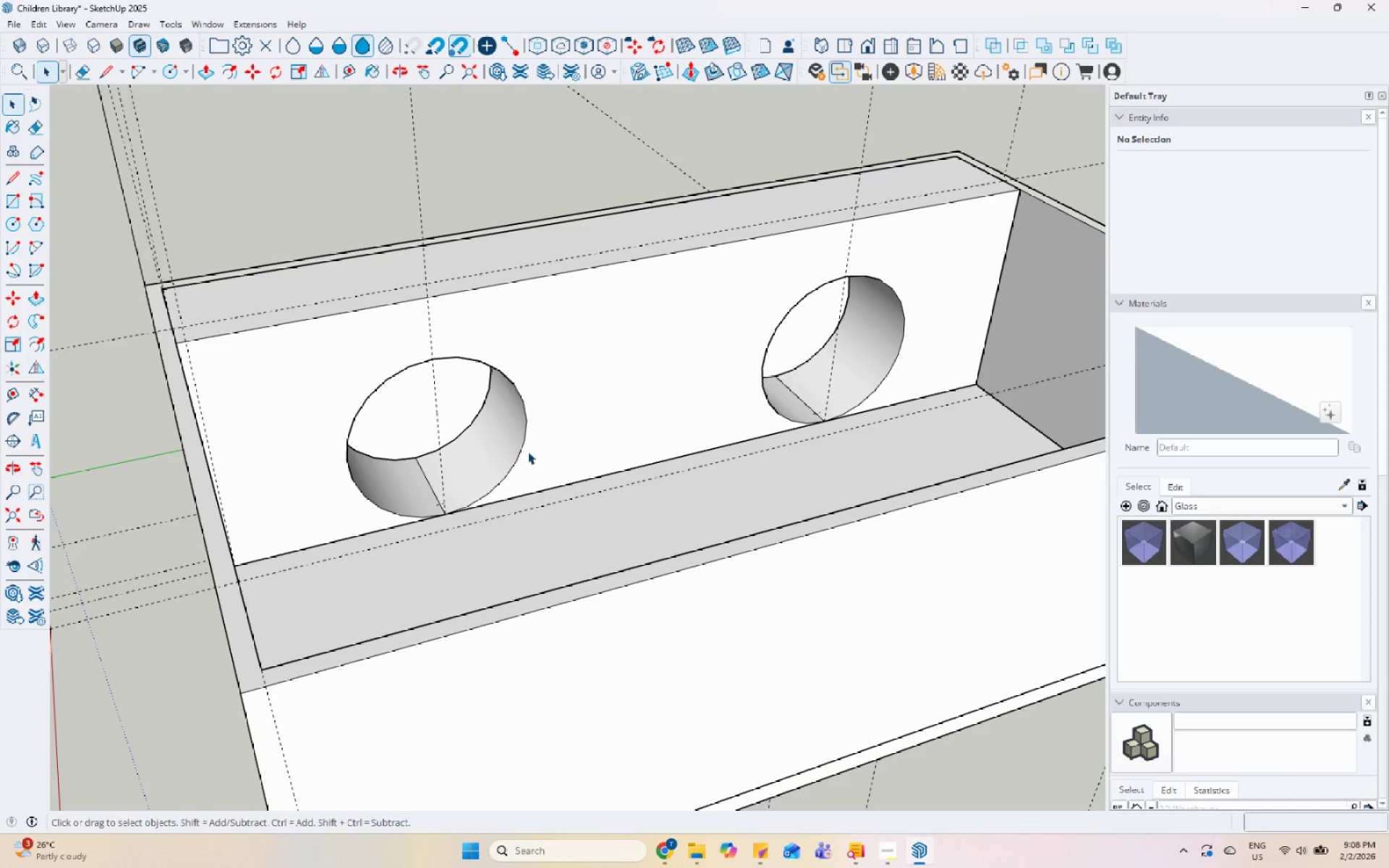 
key(Escape)
 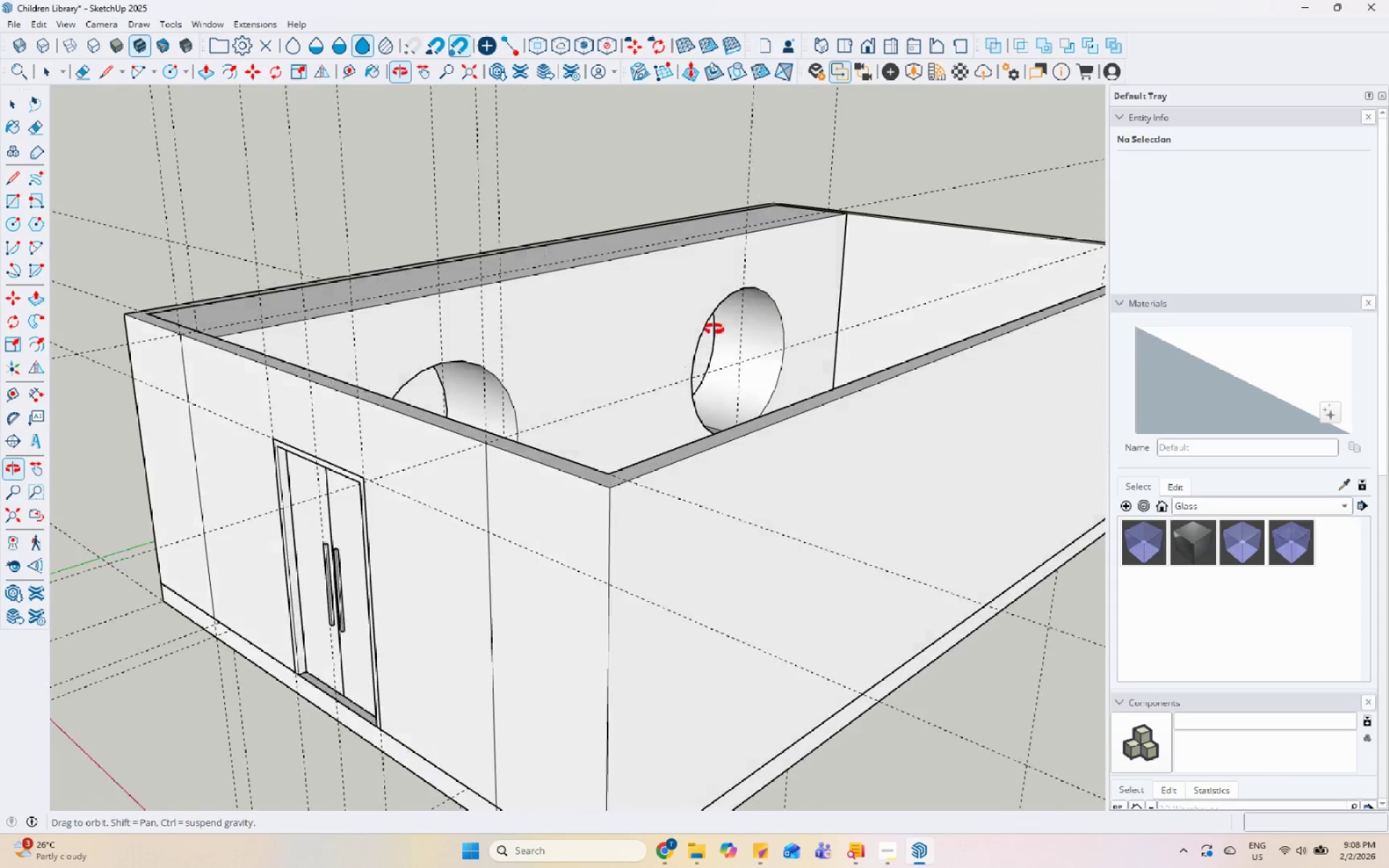 
scroll: coordinate [497, 434], scroll_direction: down, amount: 4.0
 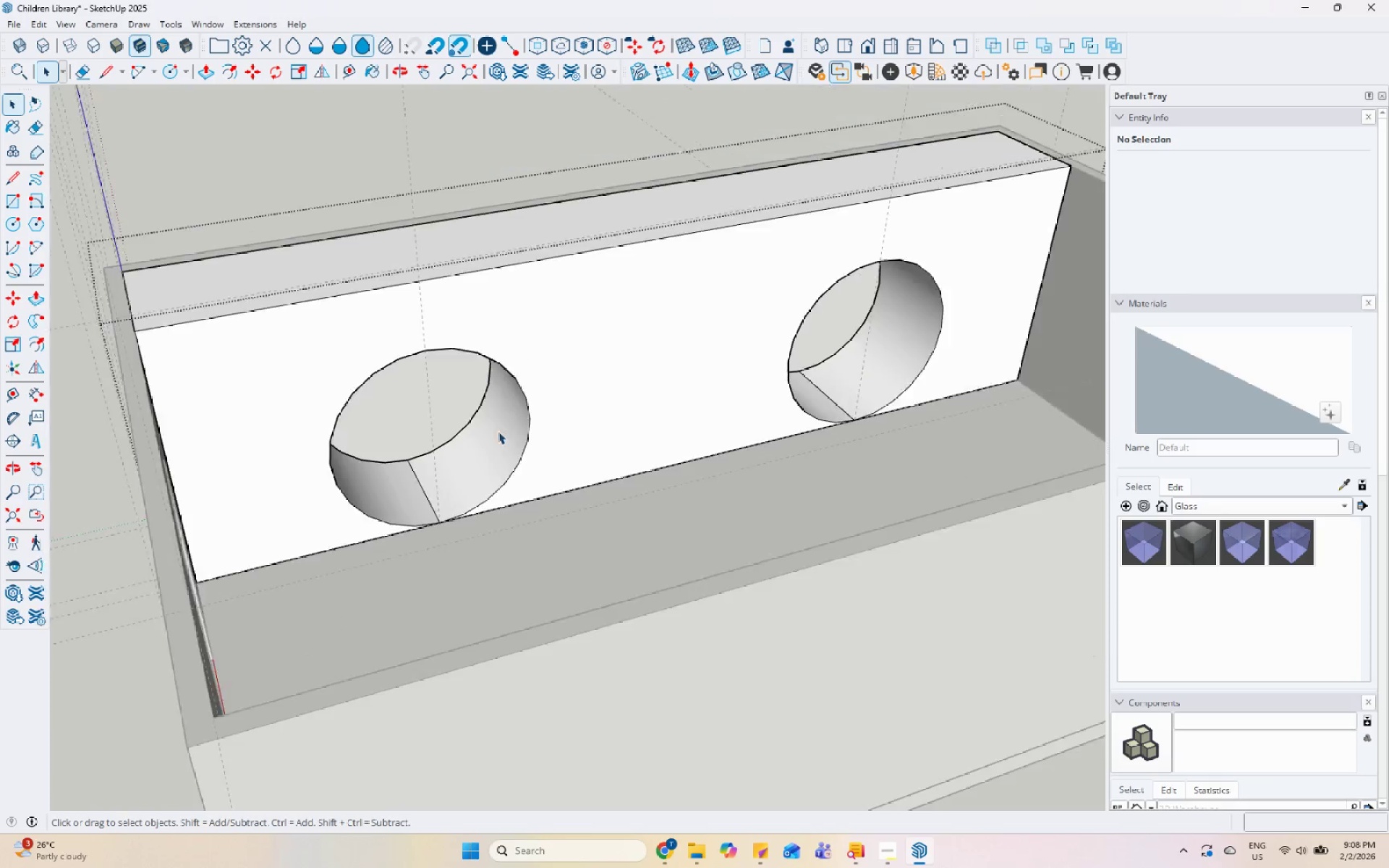 
scroll: coordinate [674, 396], scroll_direction: up, amount: 3.0
 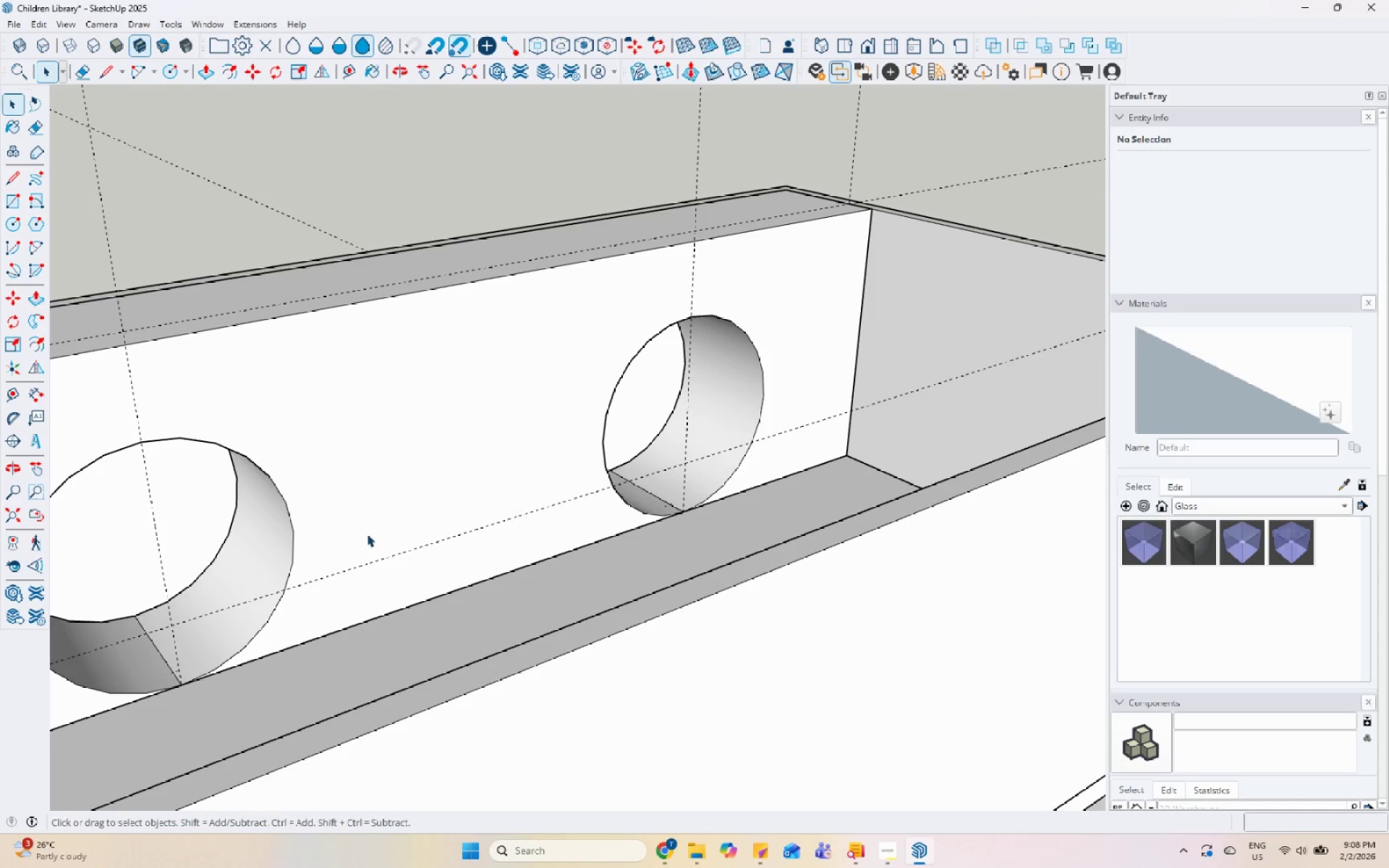 
scroll: coordinate [672, 386], scroll_direction: down, amount: 2.0